 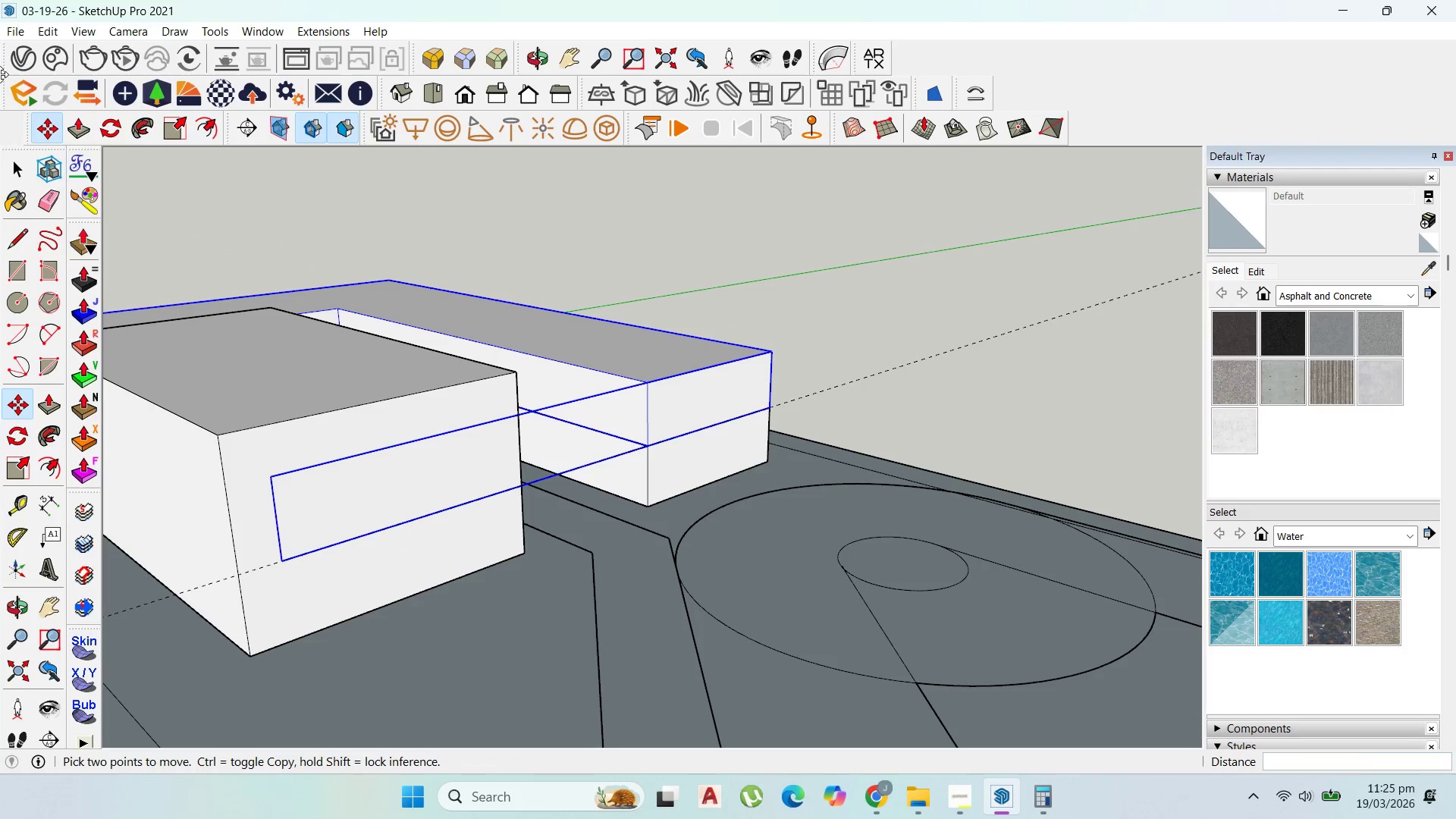 
left_click([8, 168])
 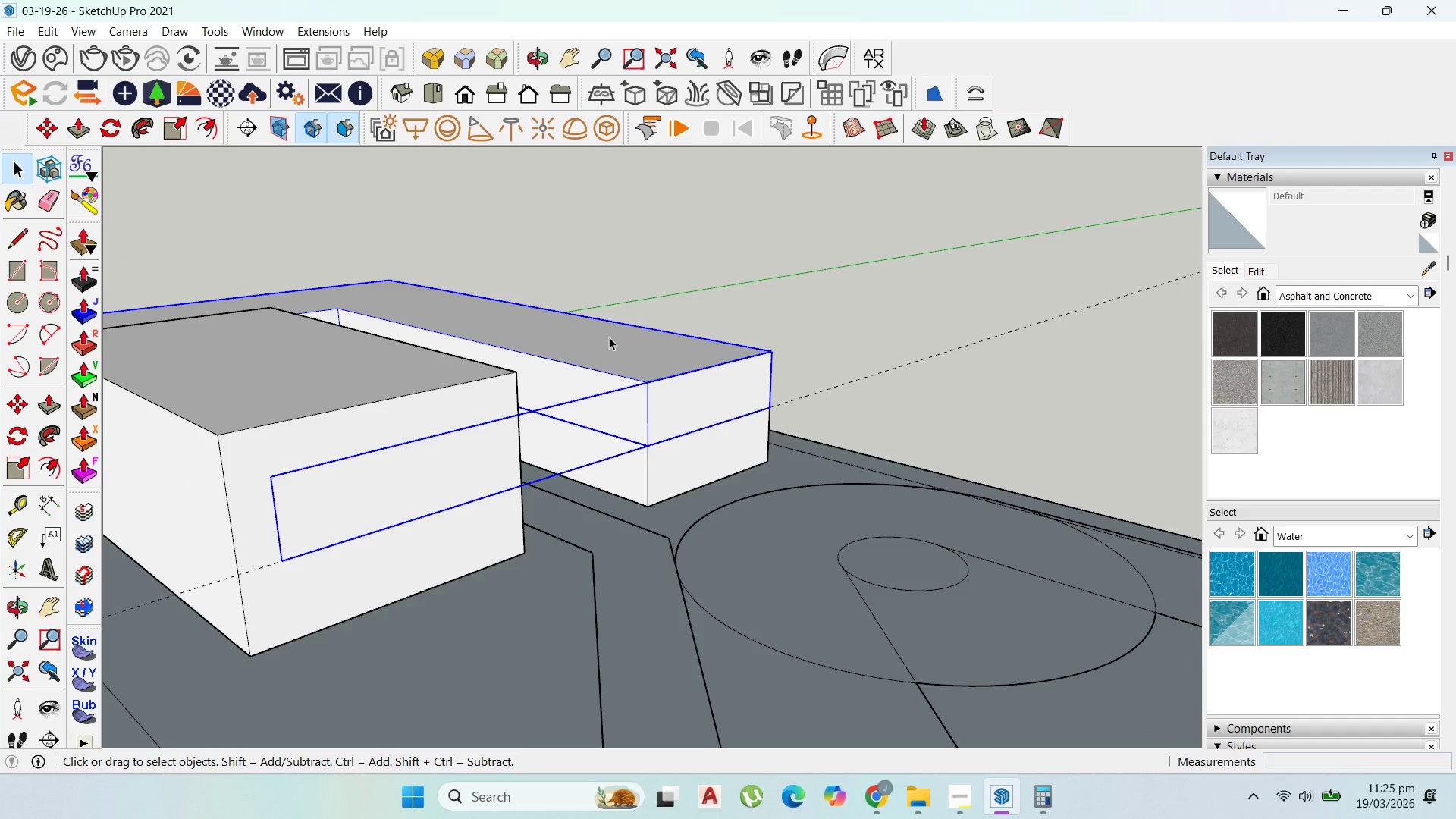 
double_click([684, 362])
 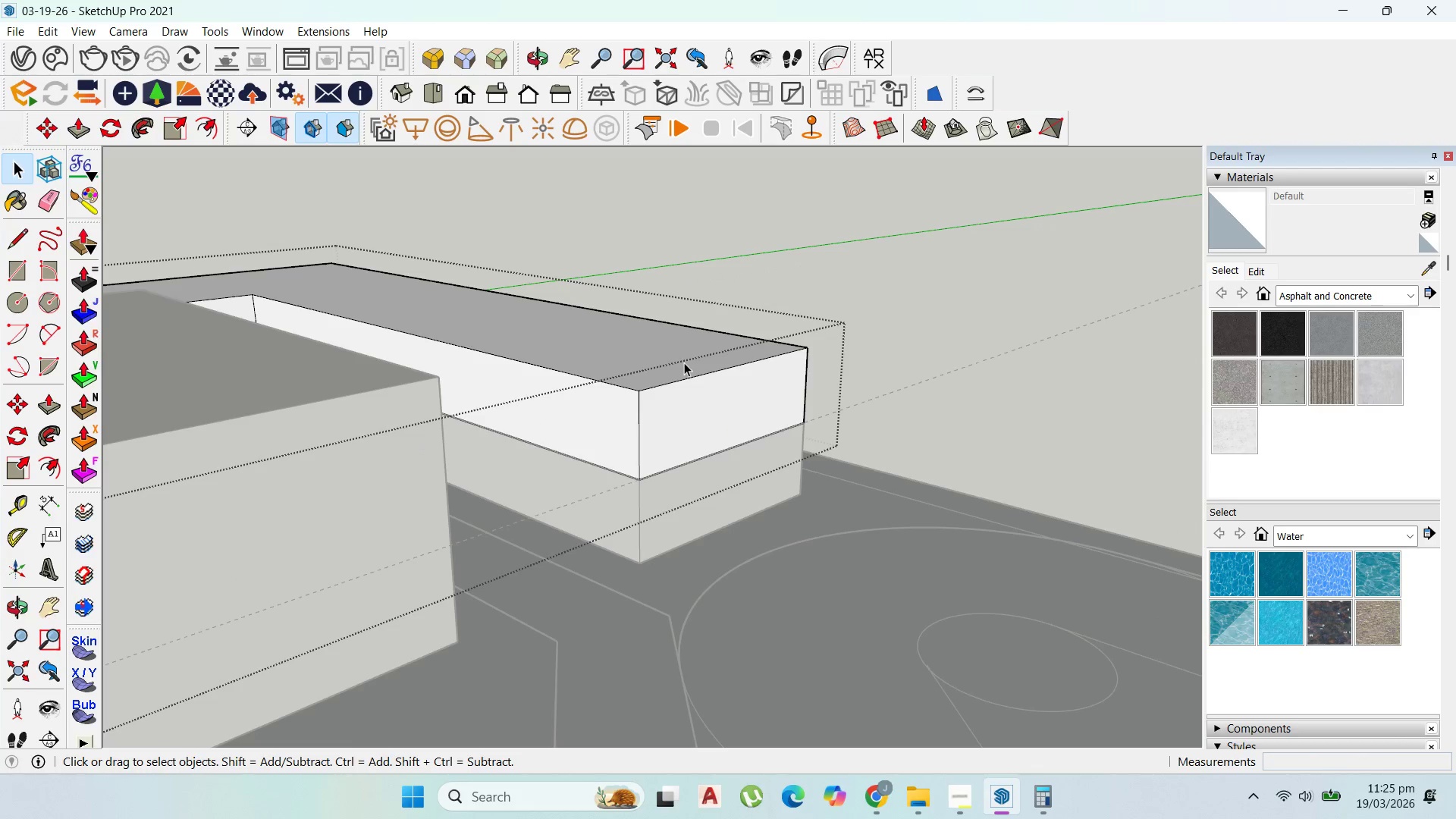 
scroll: coordinate [681, 369], scroll_direction: up, amount: 3.0
 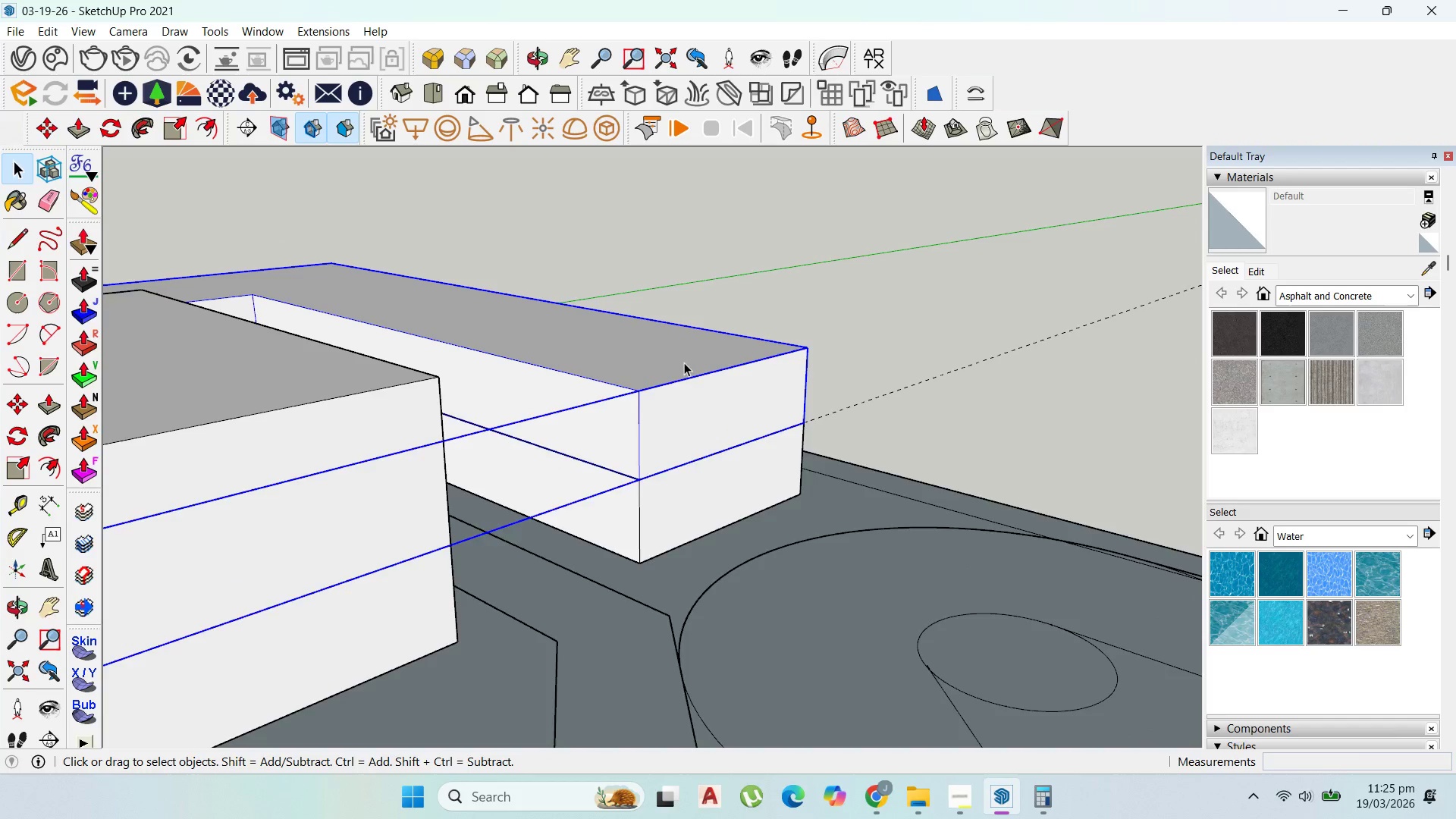 
triple_click([684, 362])
 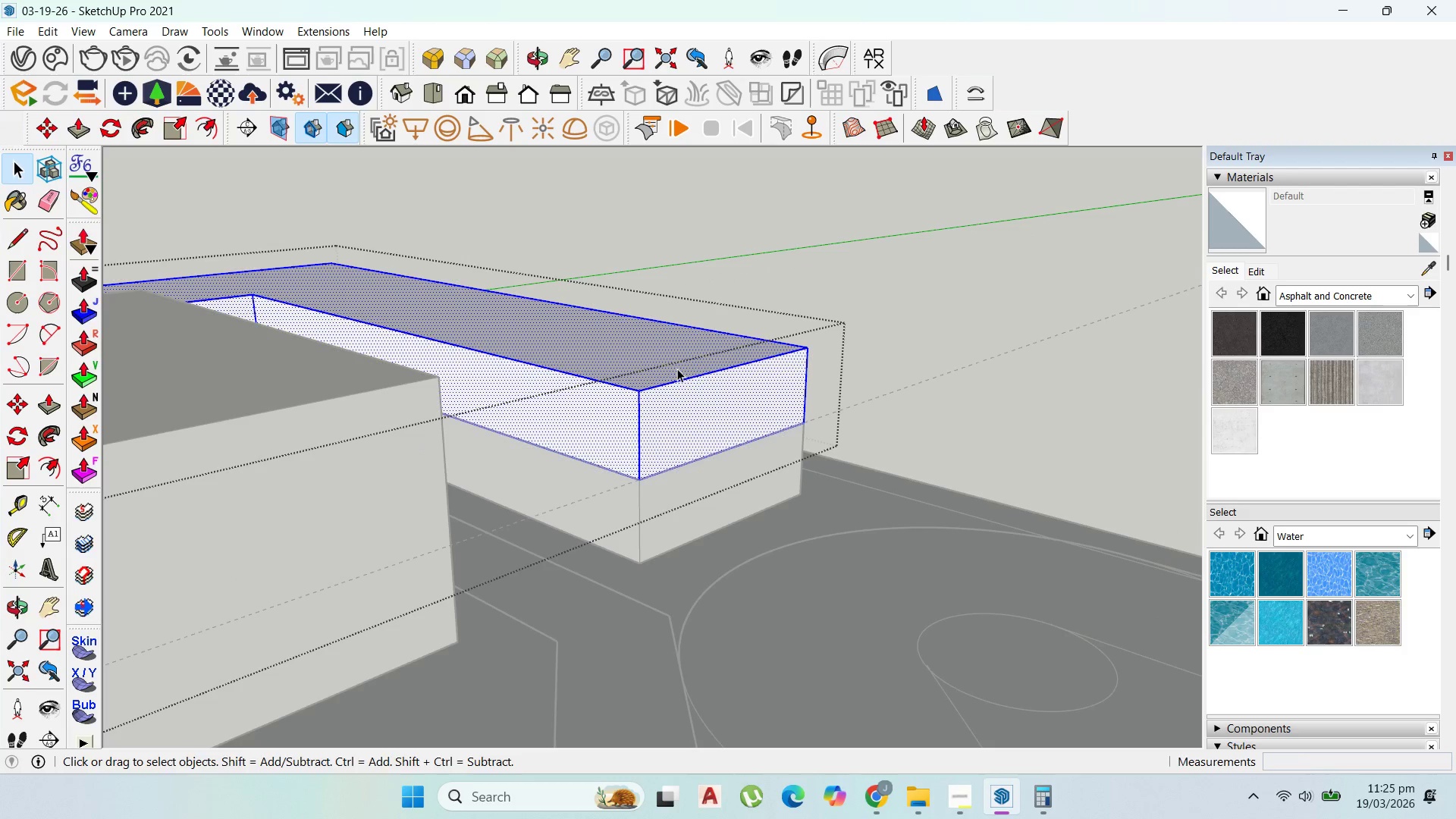 
key(P)
 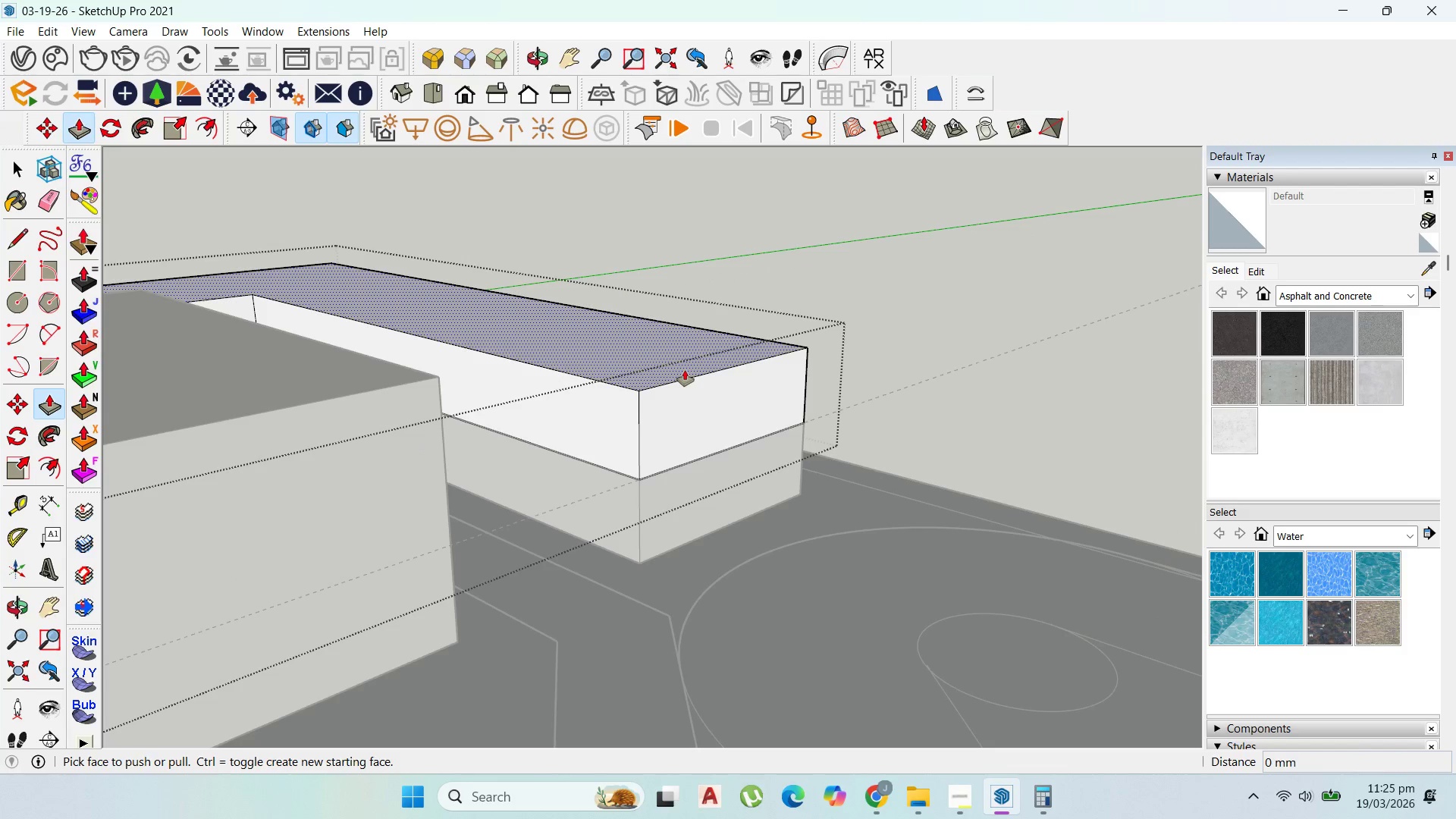 
left_click([685, 370])
 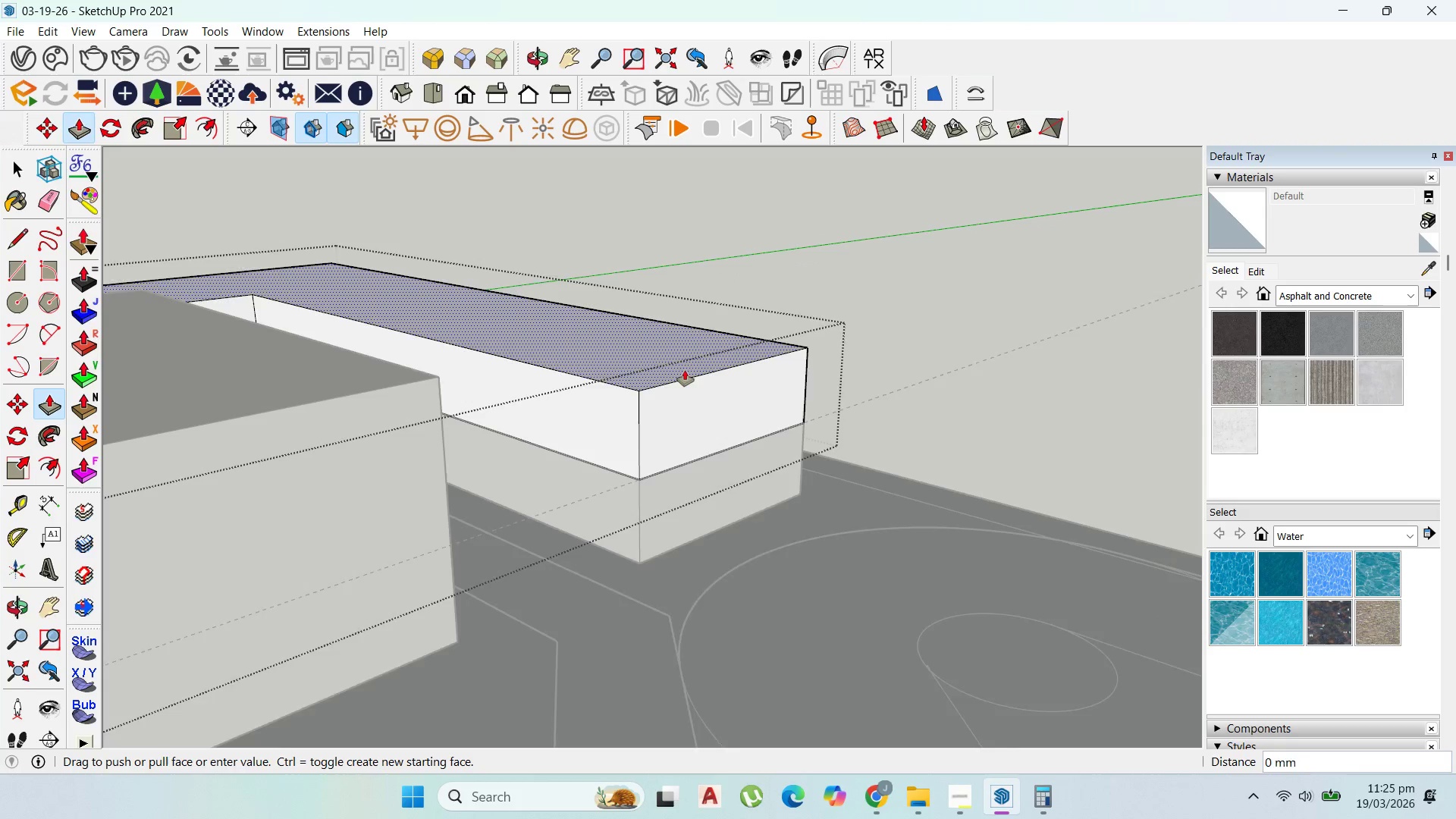 
scroll: coordinate [685, 370], scroll_direction: up, amount: 1.0
 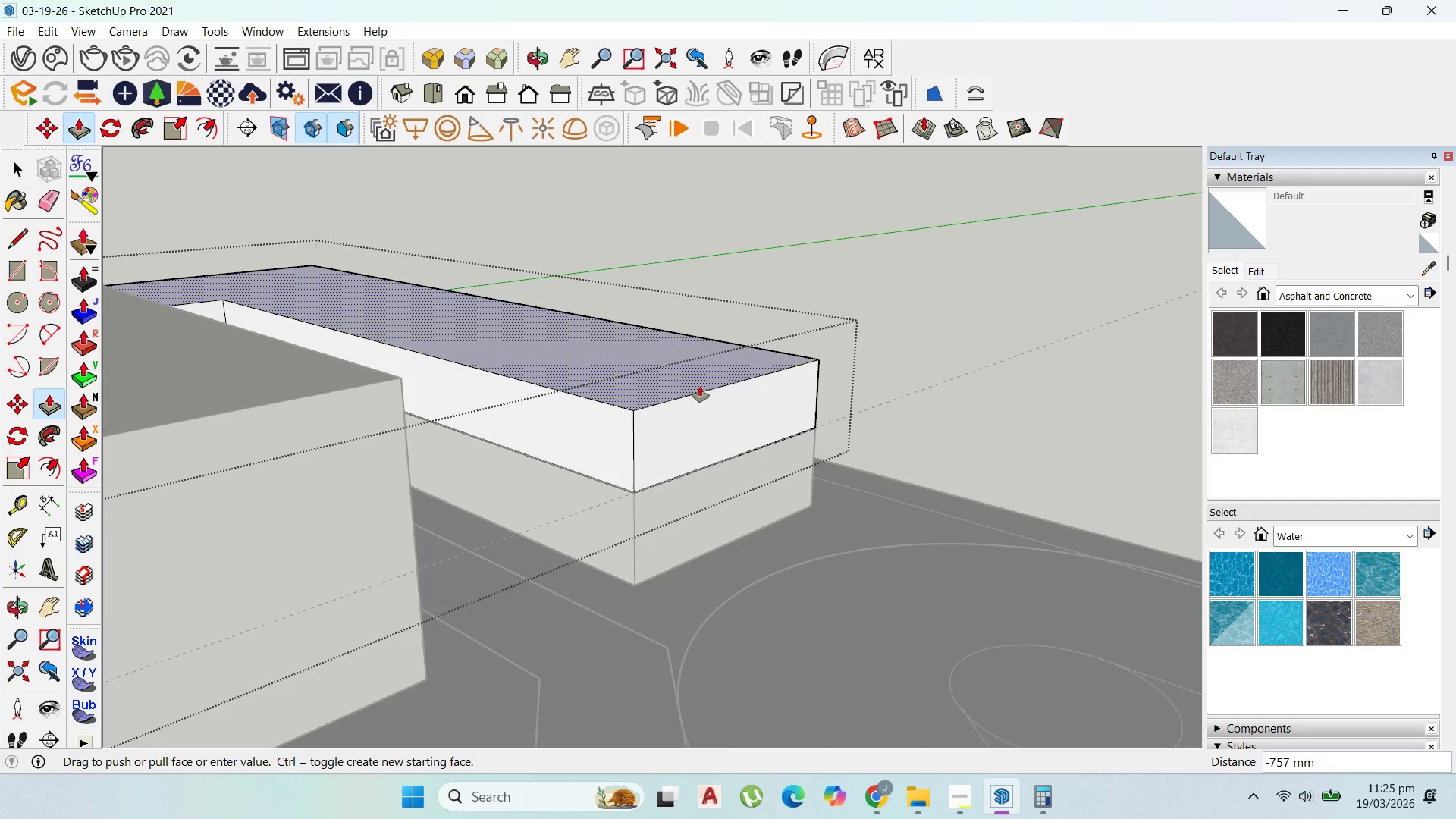 
wait(5.25)
 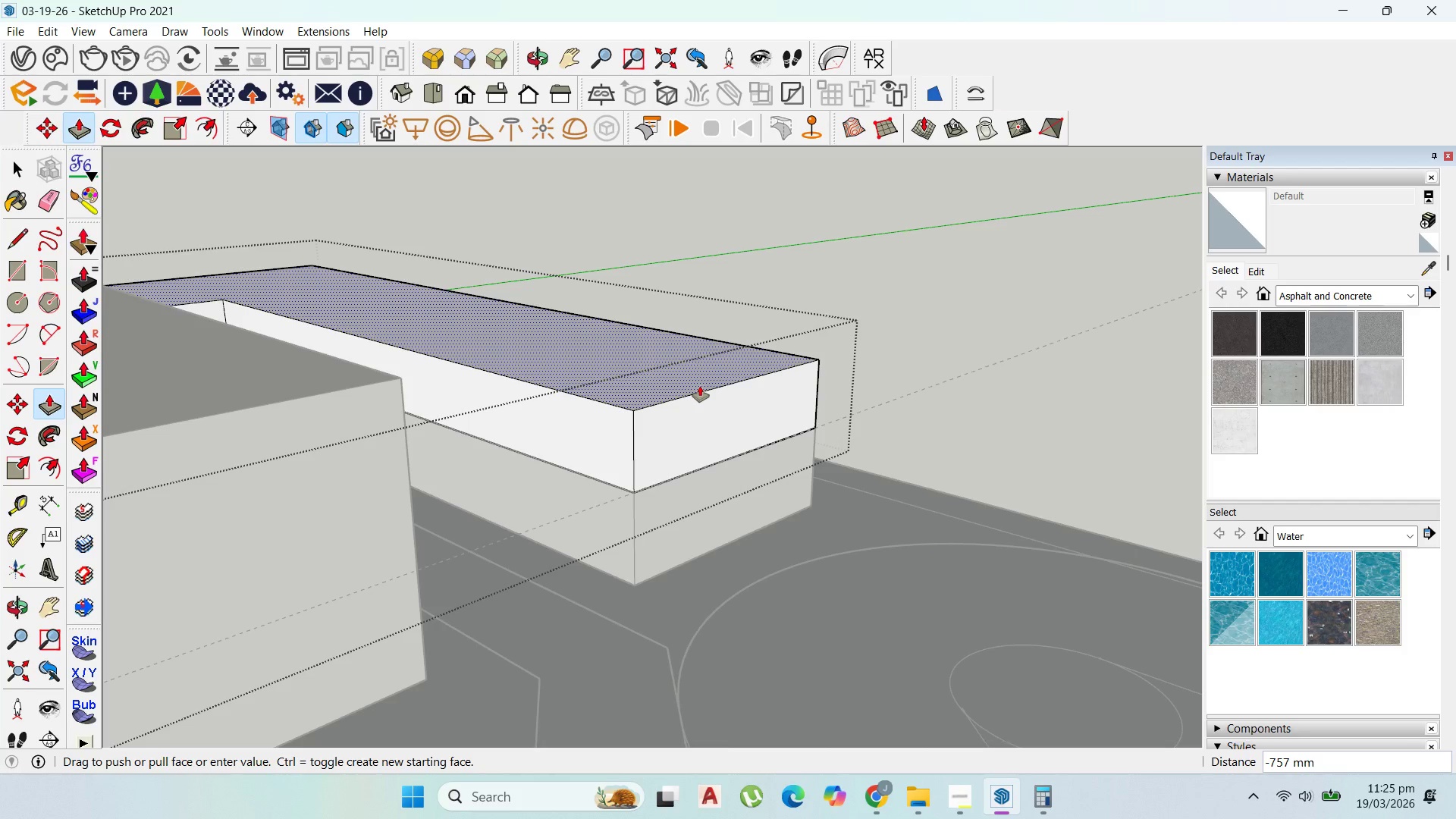 
type(1000)
 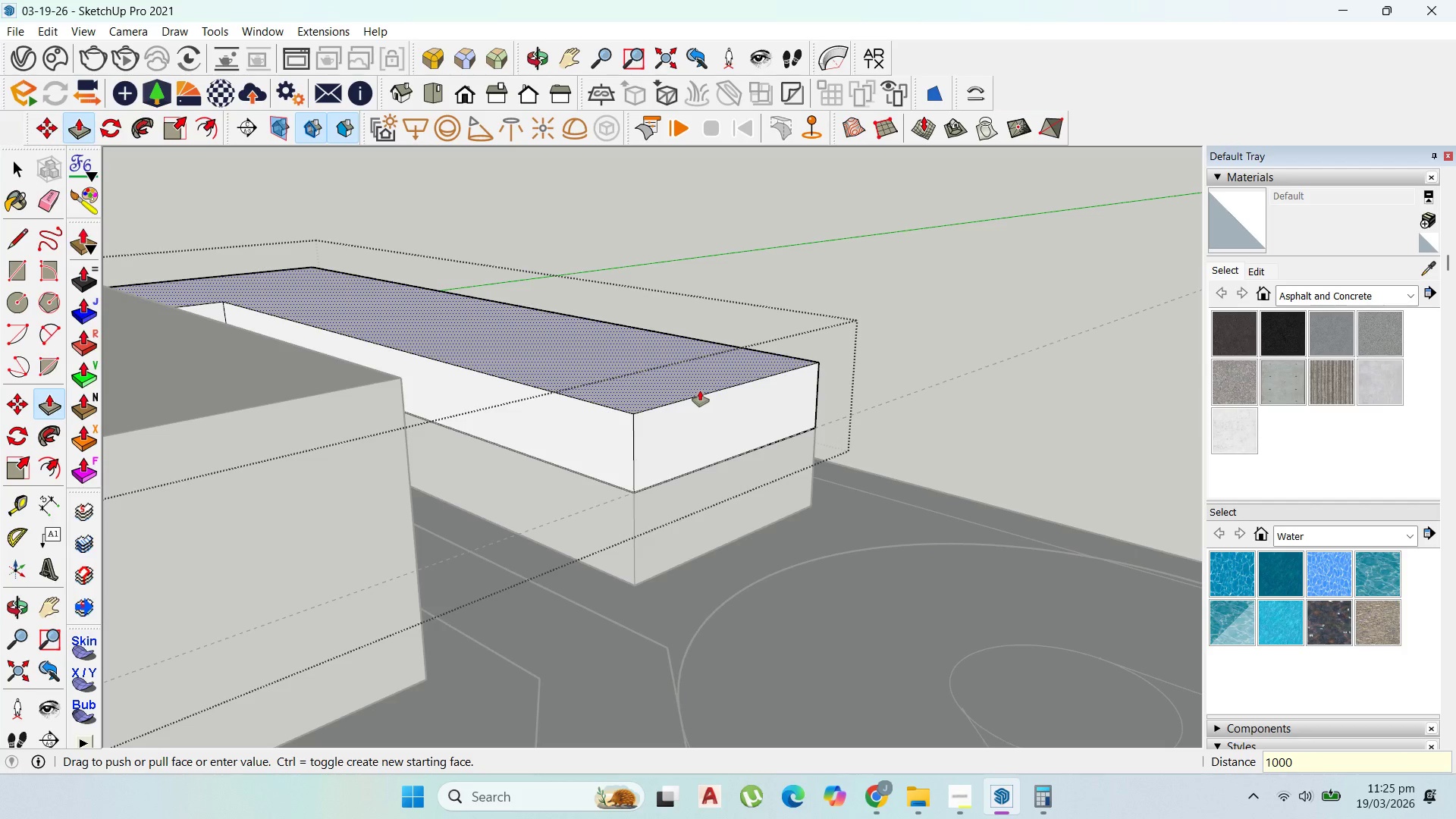 
key(Enter)
 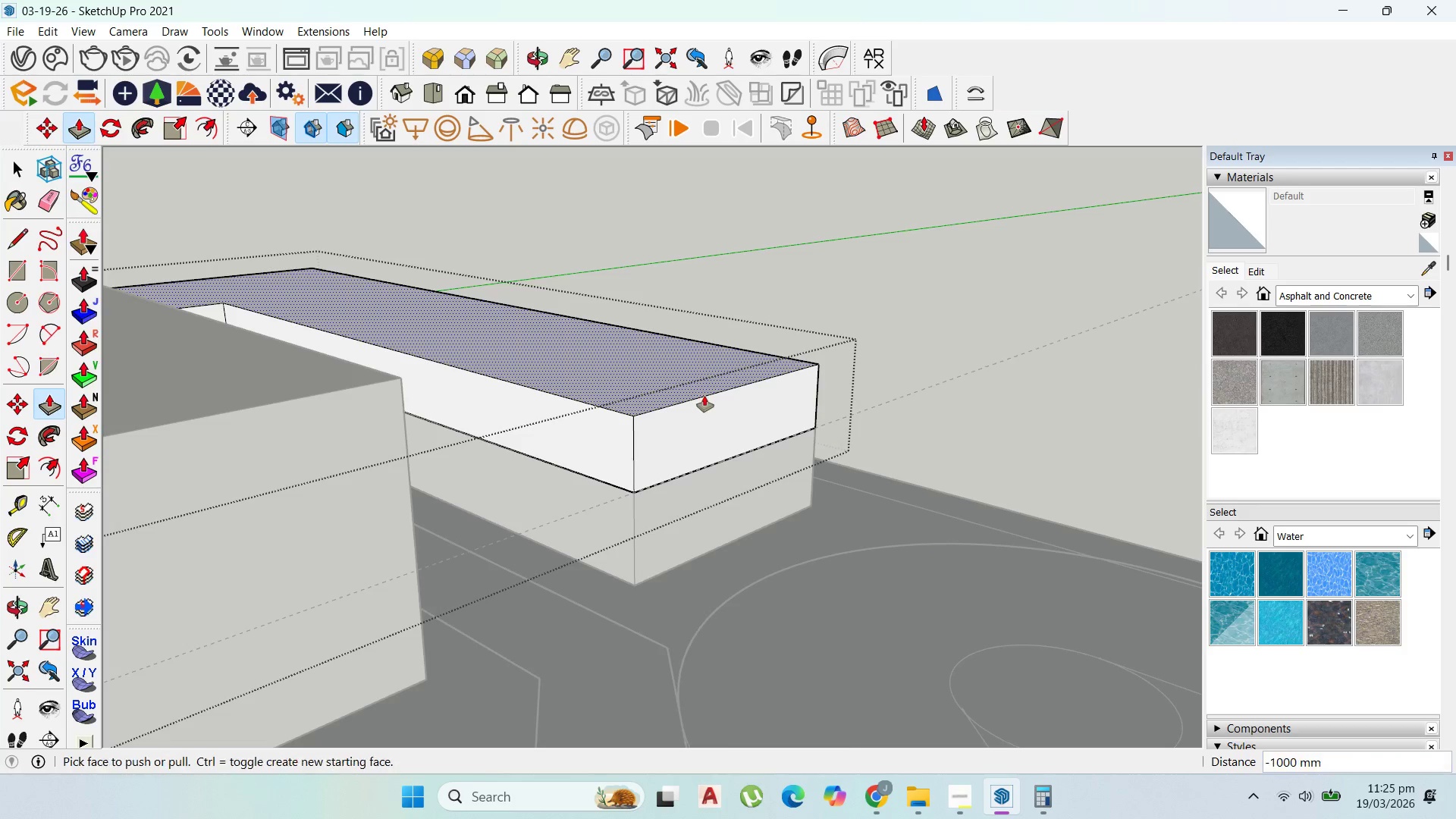 
scroll: coordinate [702, 394], scroll_direction: down, amount: 3.0
 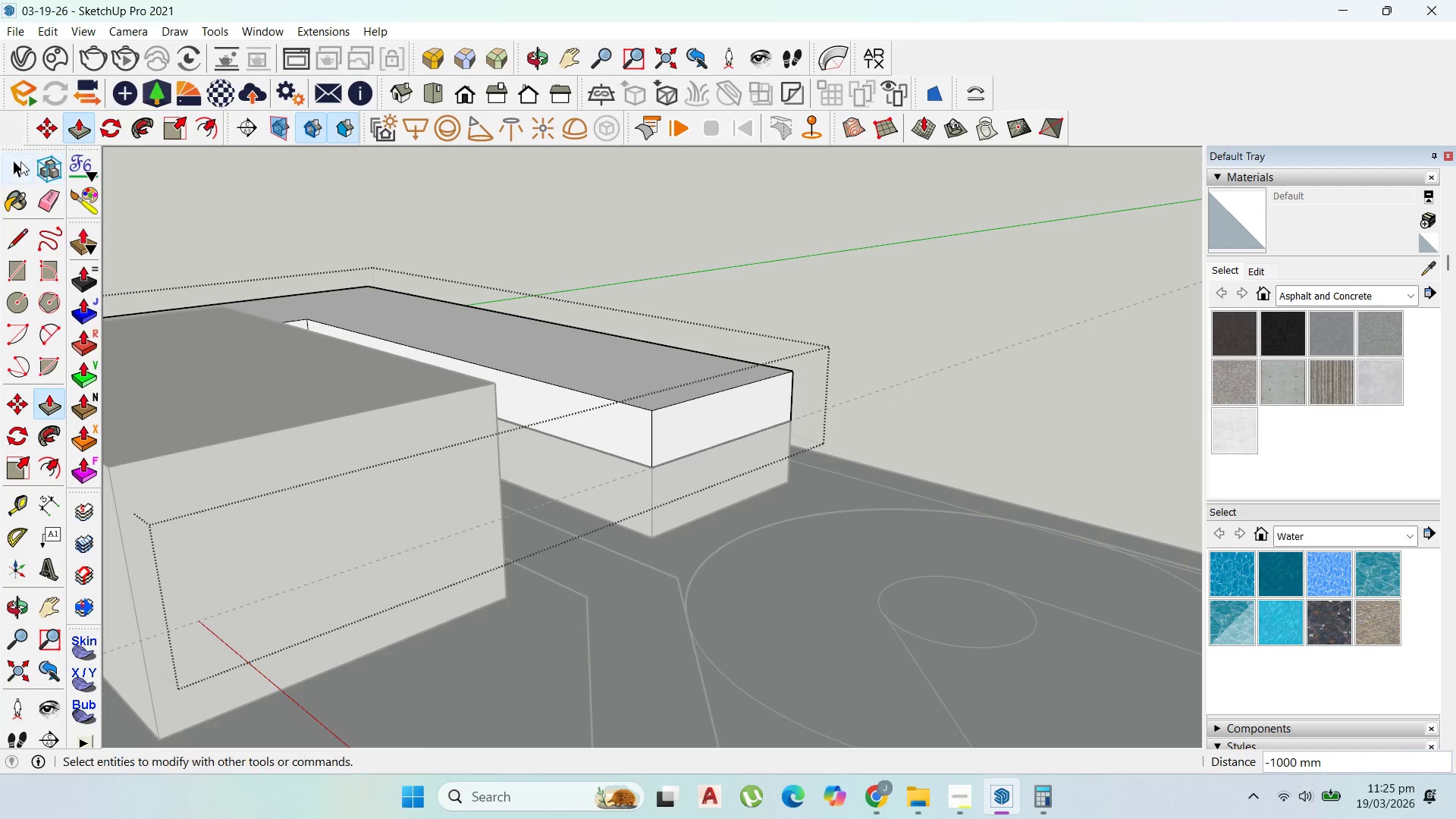 
left_click([17, 158])
 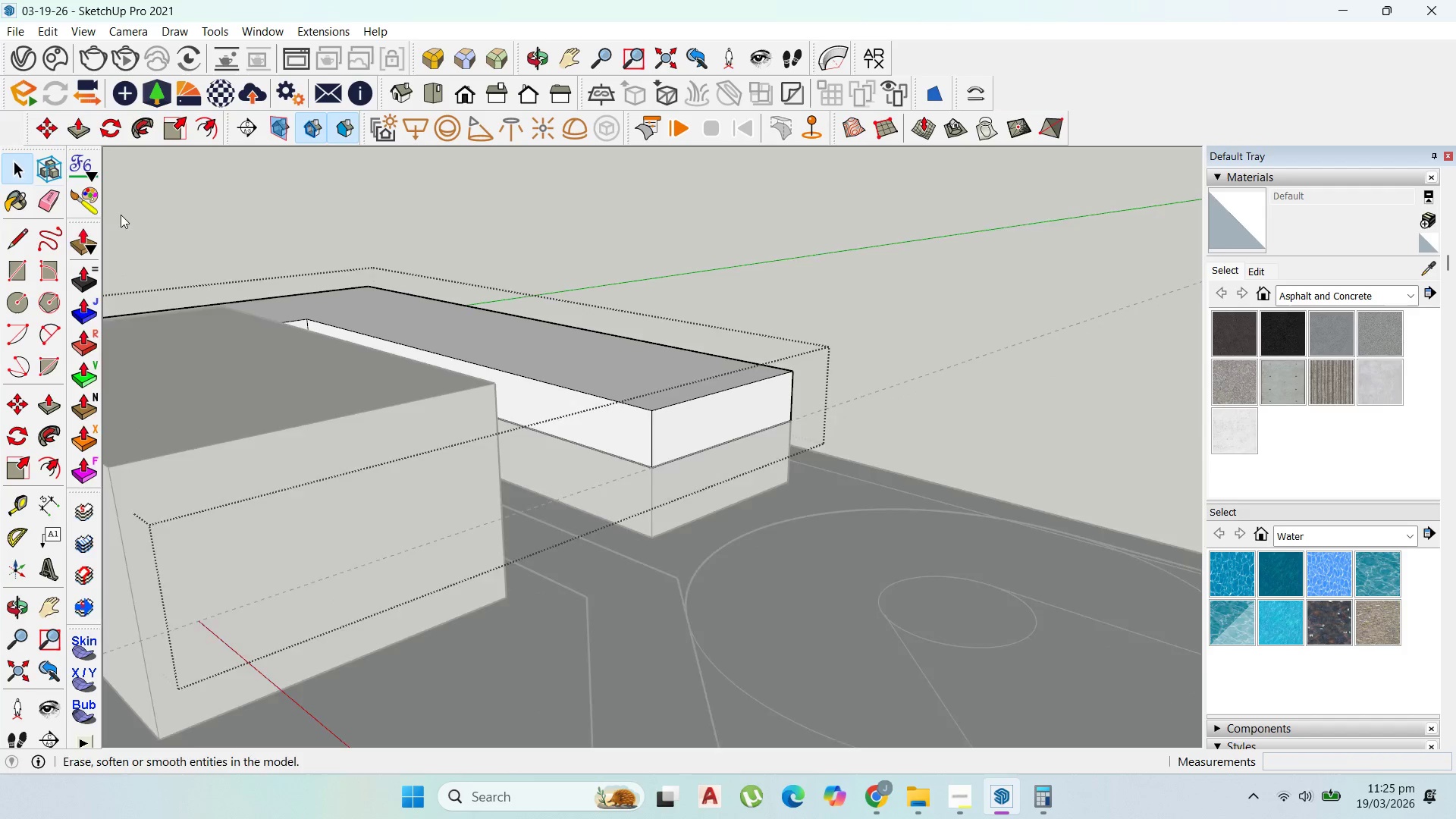 
key(Escape)
 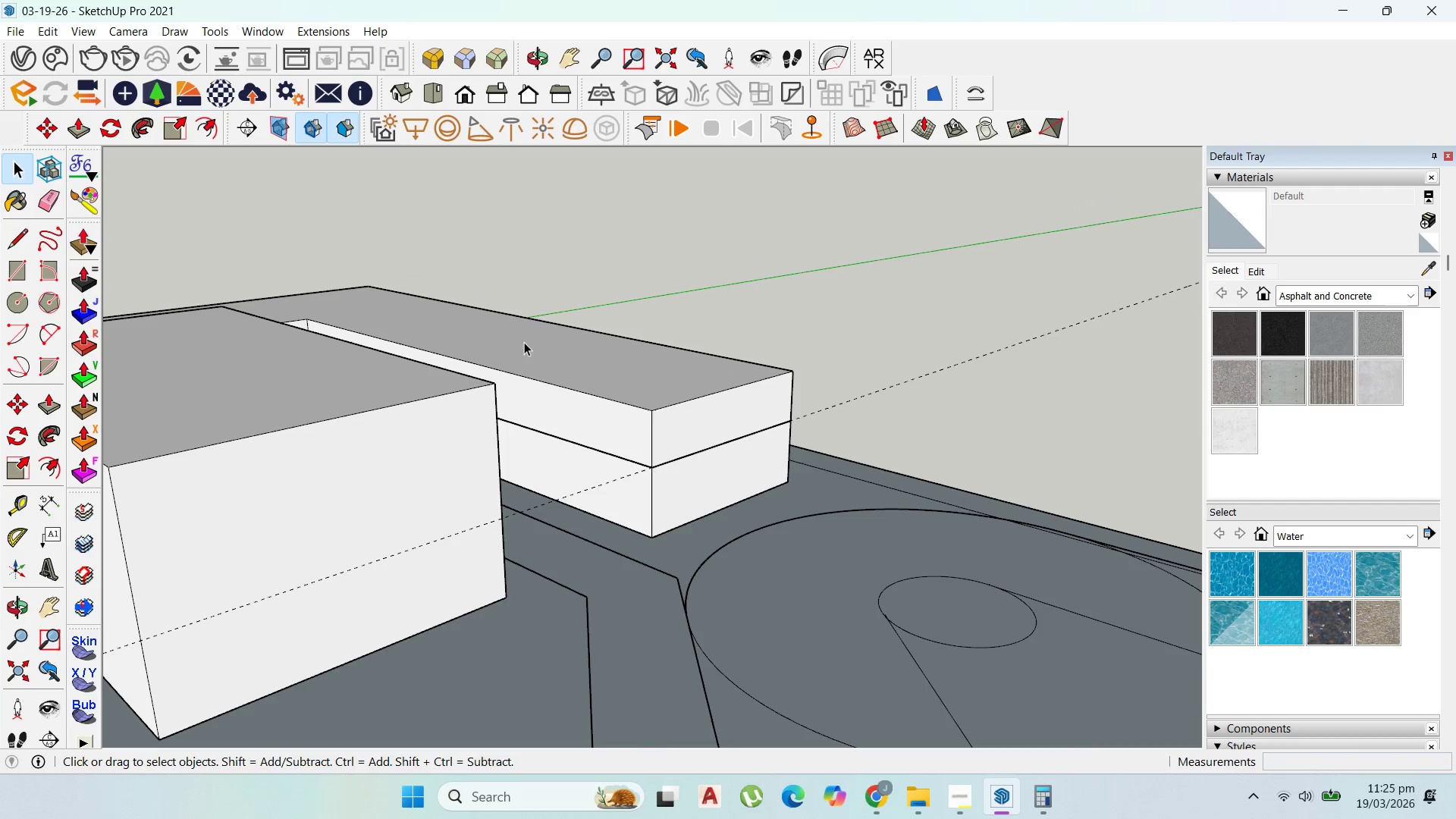 
key(Escape)
 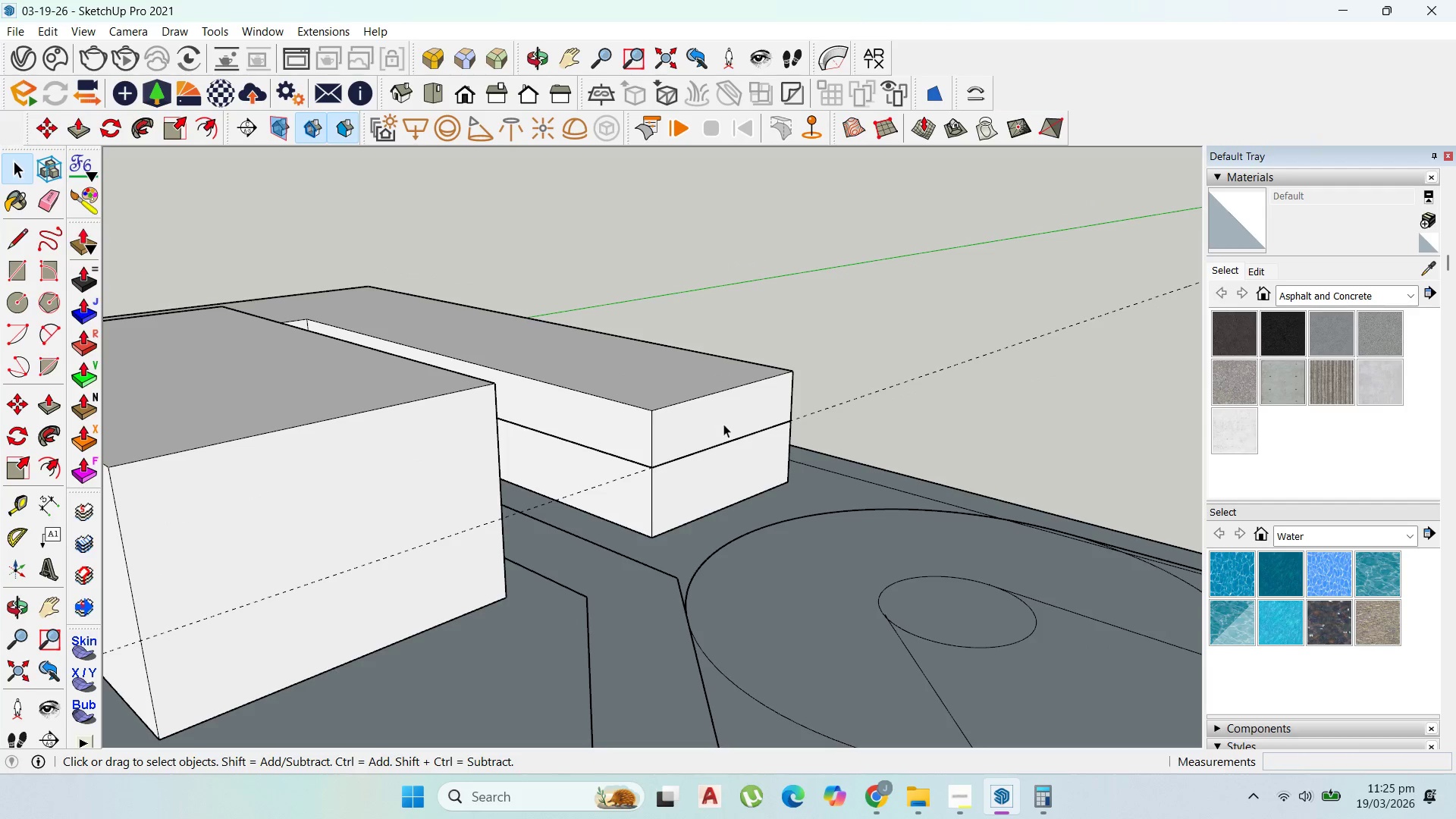 
left_click([724, 424])
 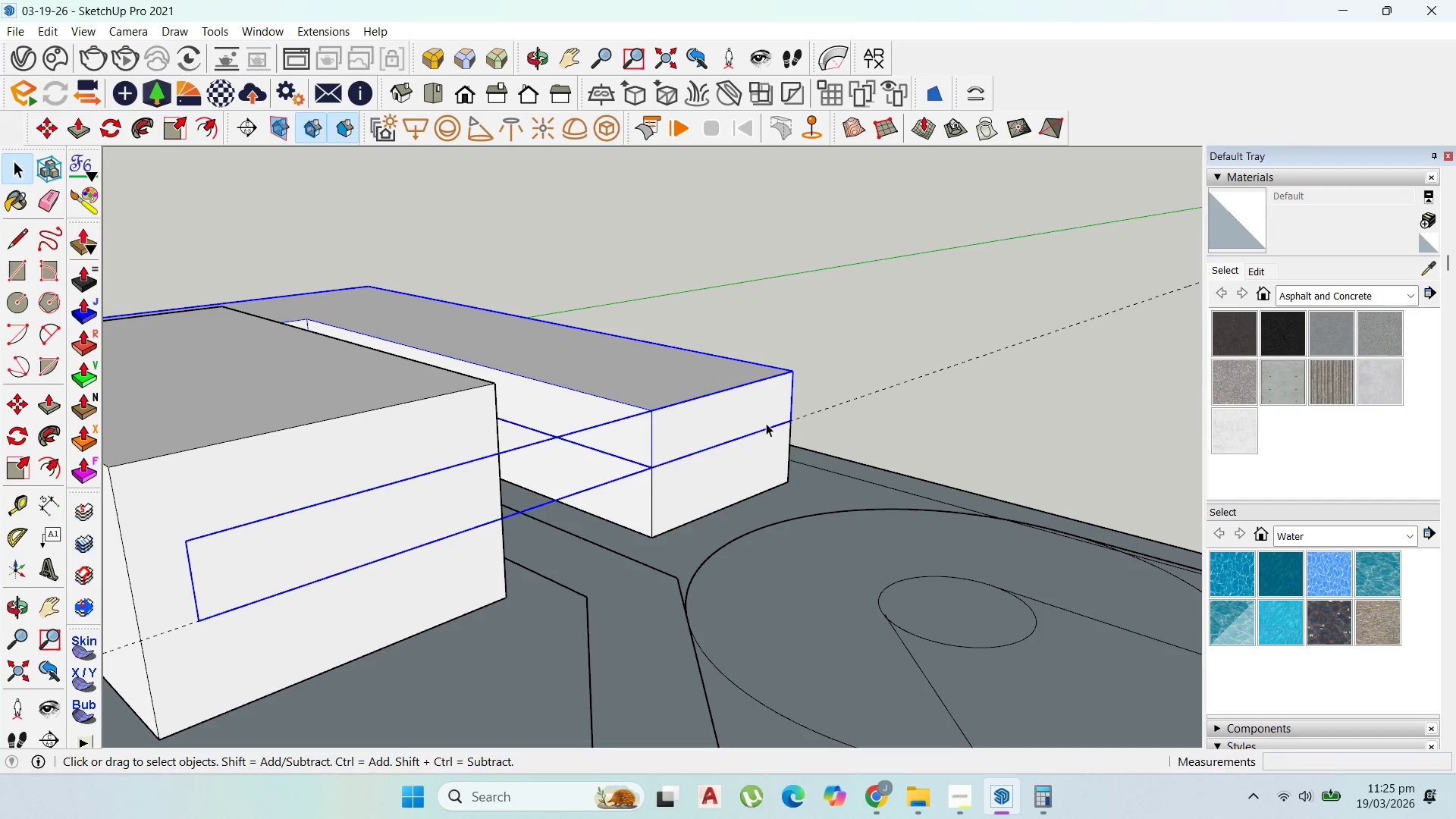 
key(Comma)
 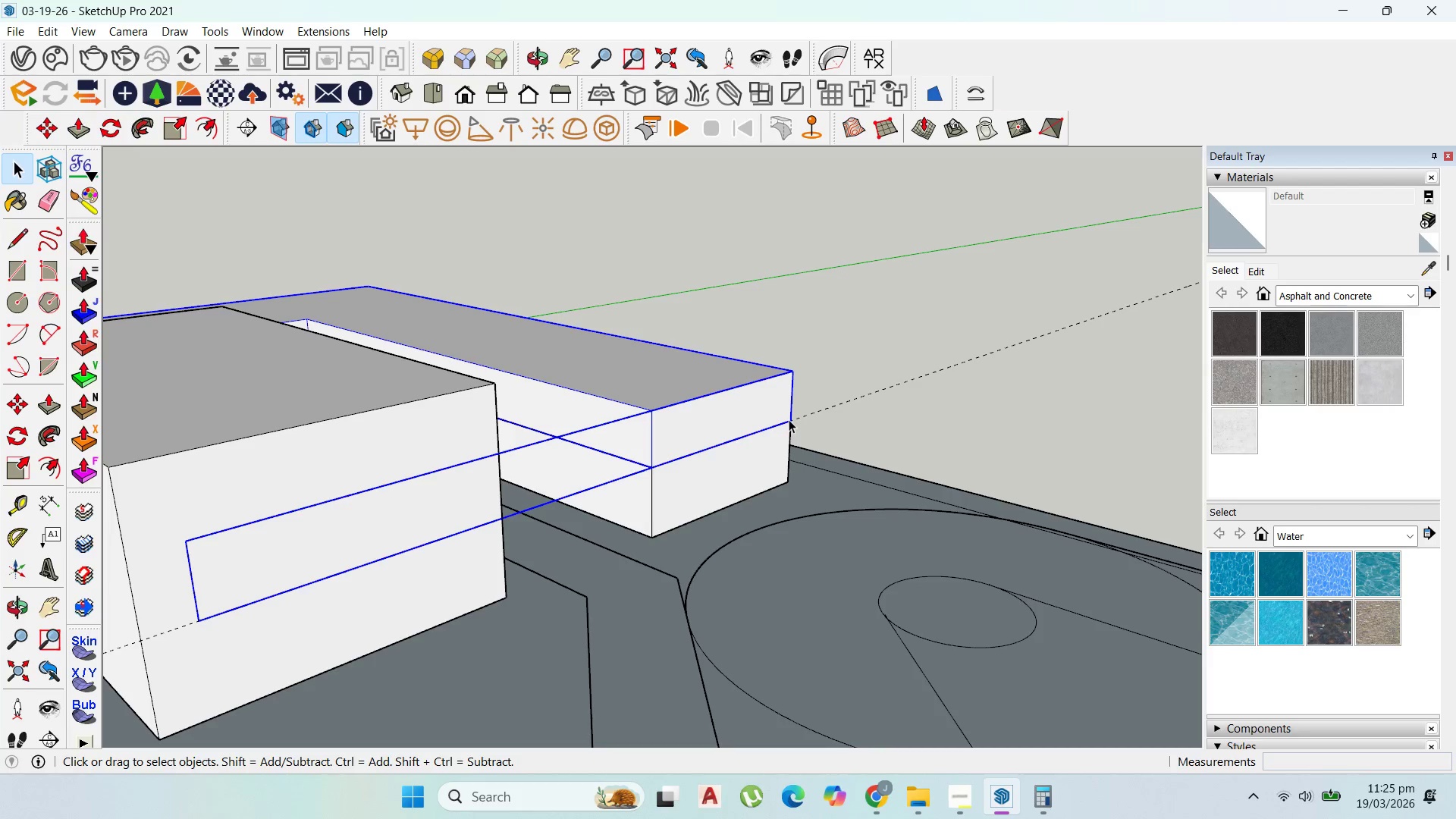 
key(M)
 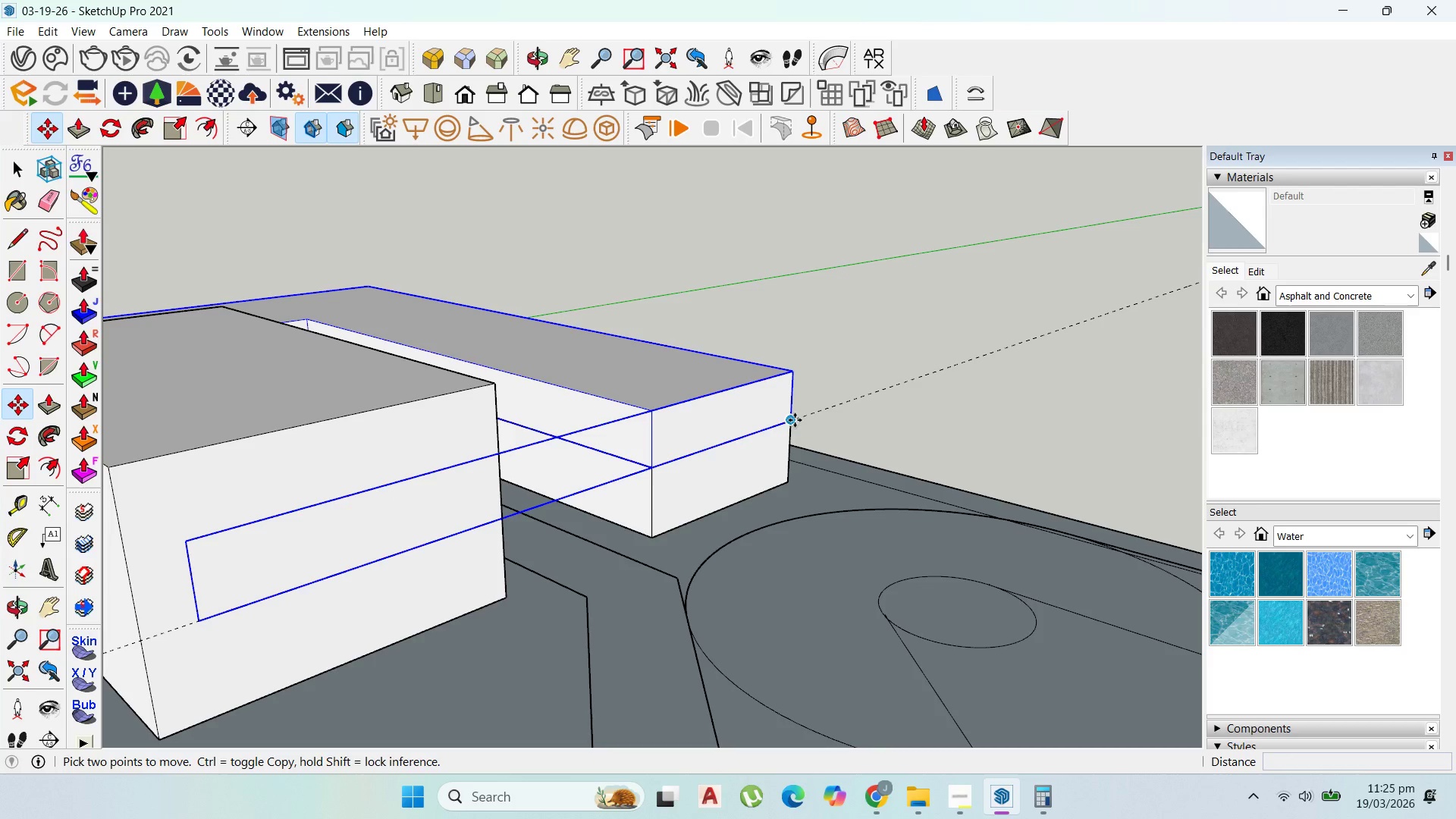 
left_click([795, 420])
 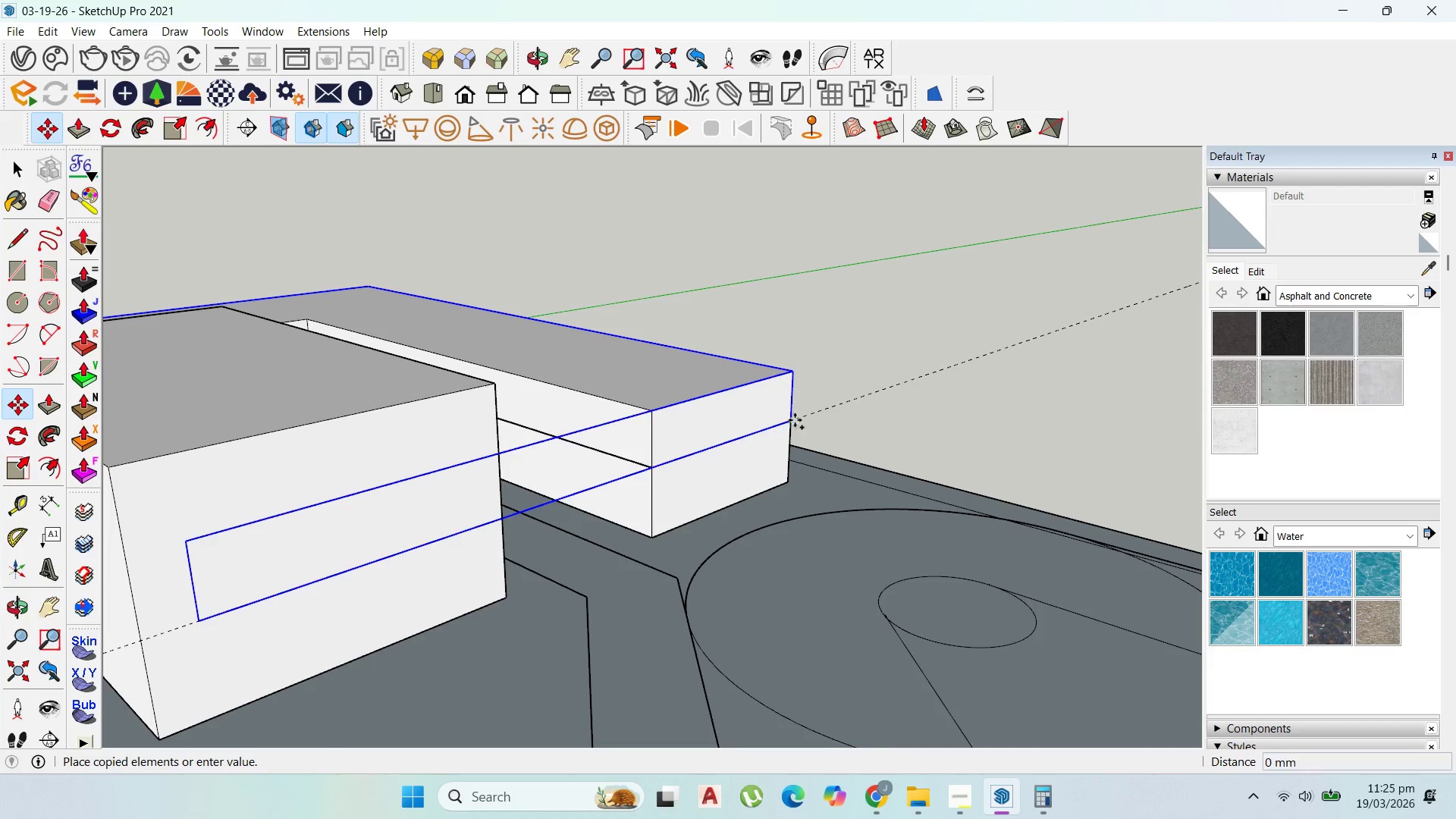 
key(Control+ControlLeft)
 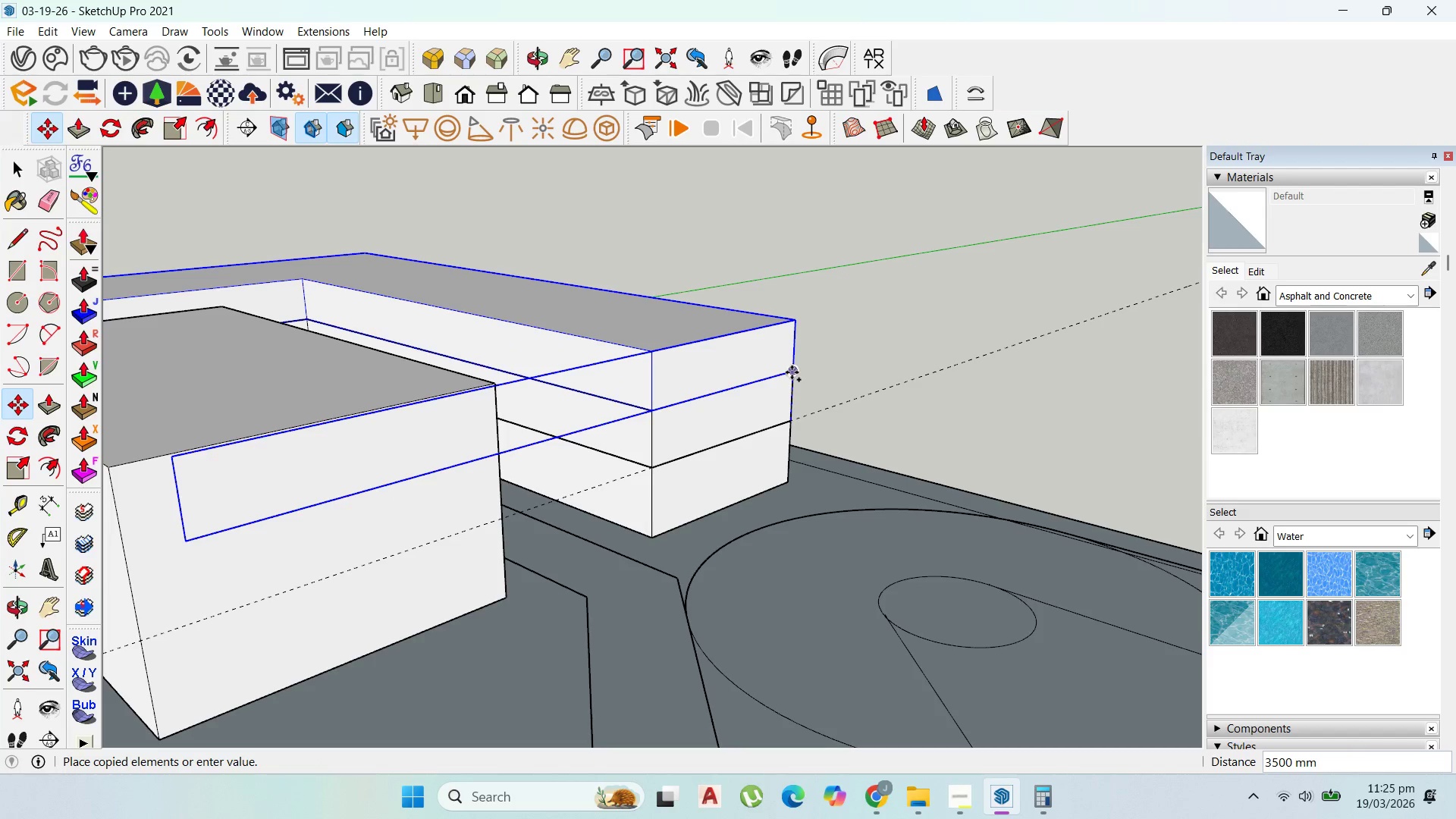 
left_click([792, 372])
 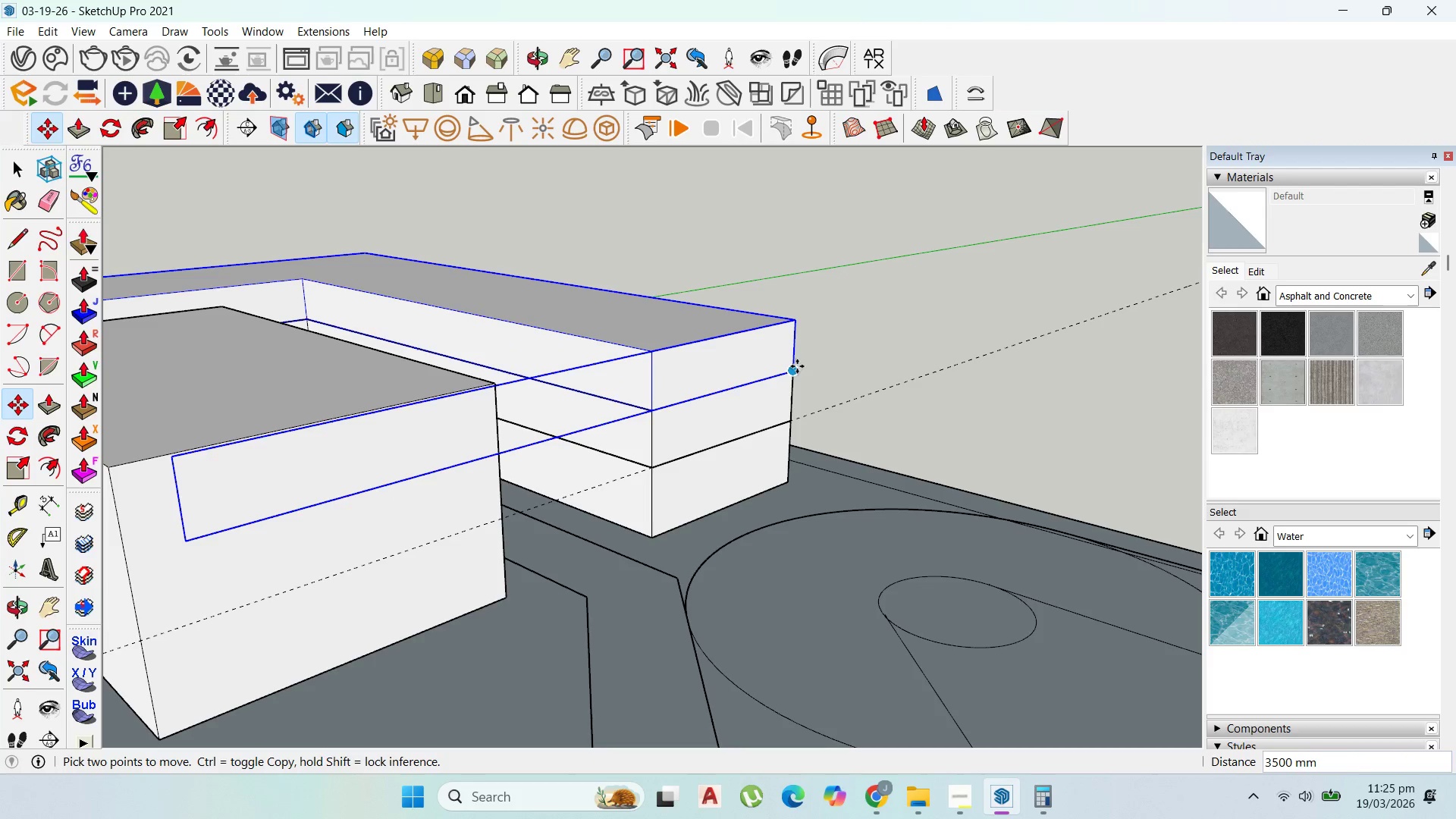 
key(Control+ControlLeft)
 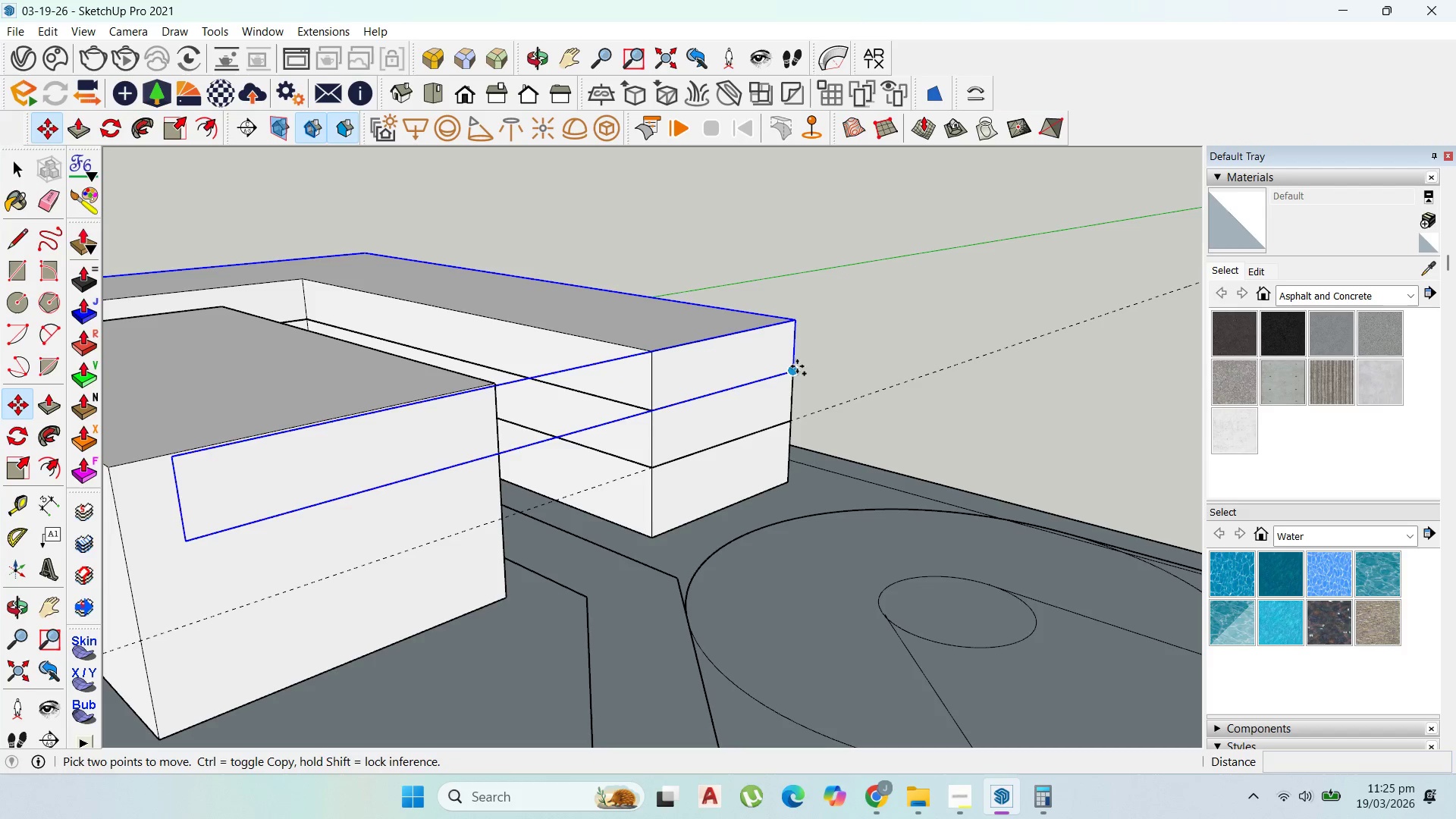 
left_click([797, 366])
 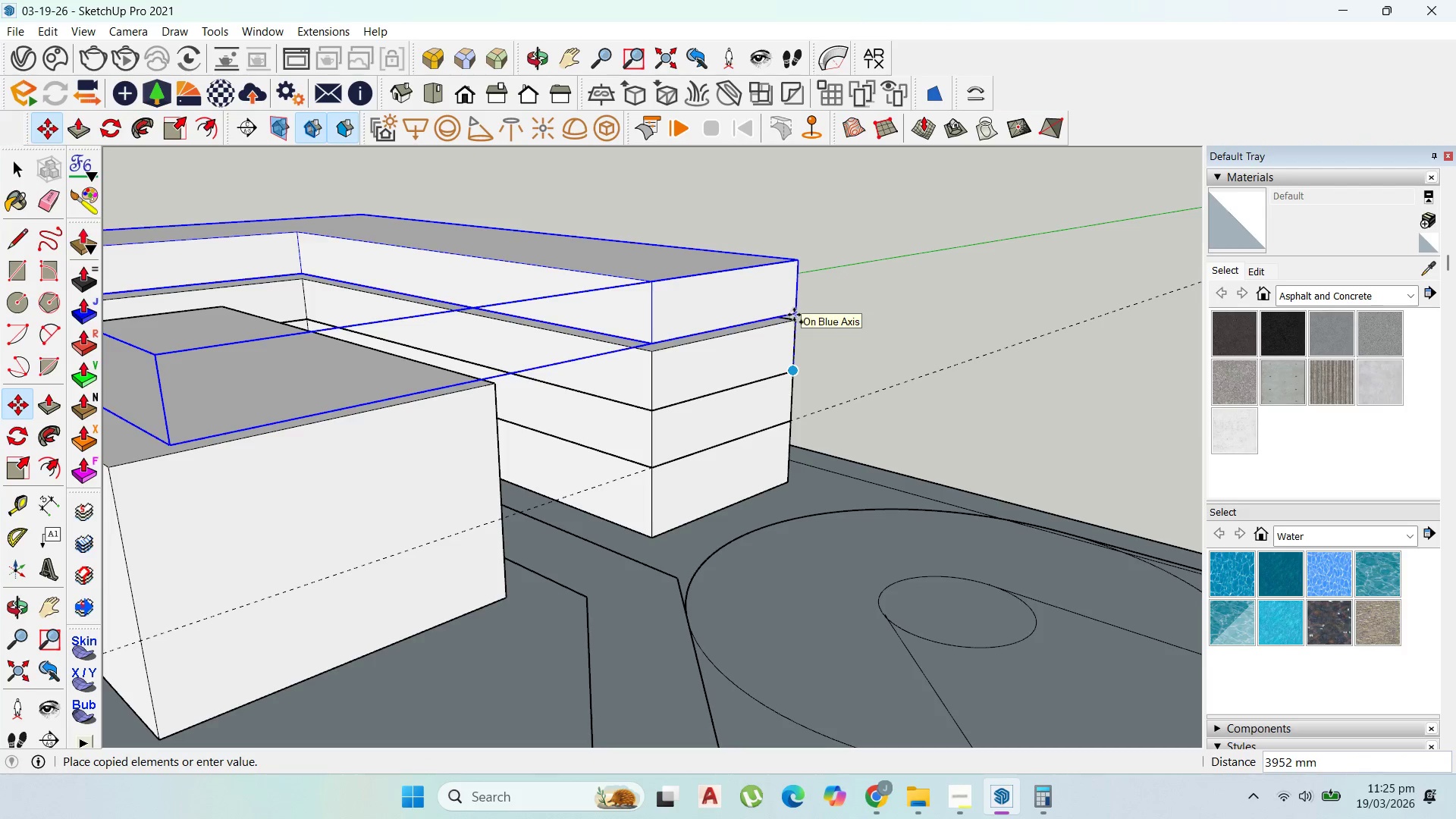 
left_click([794, 322])
 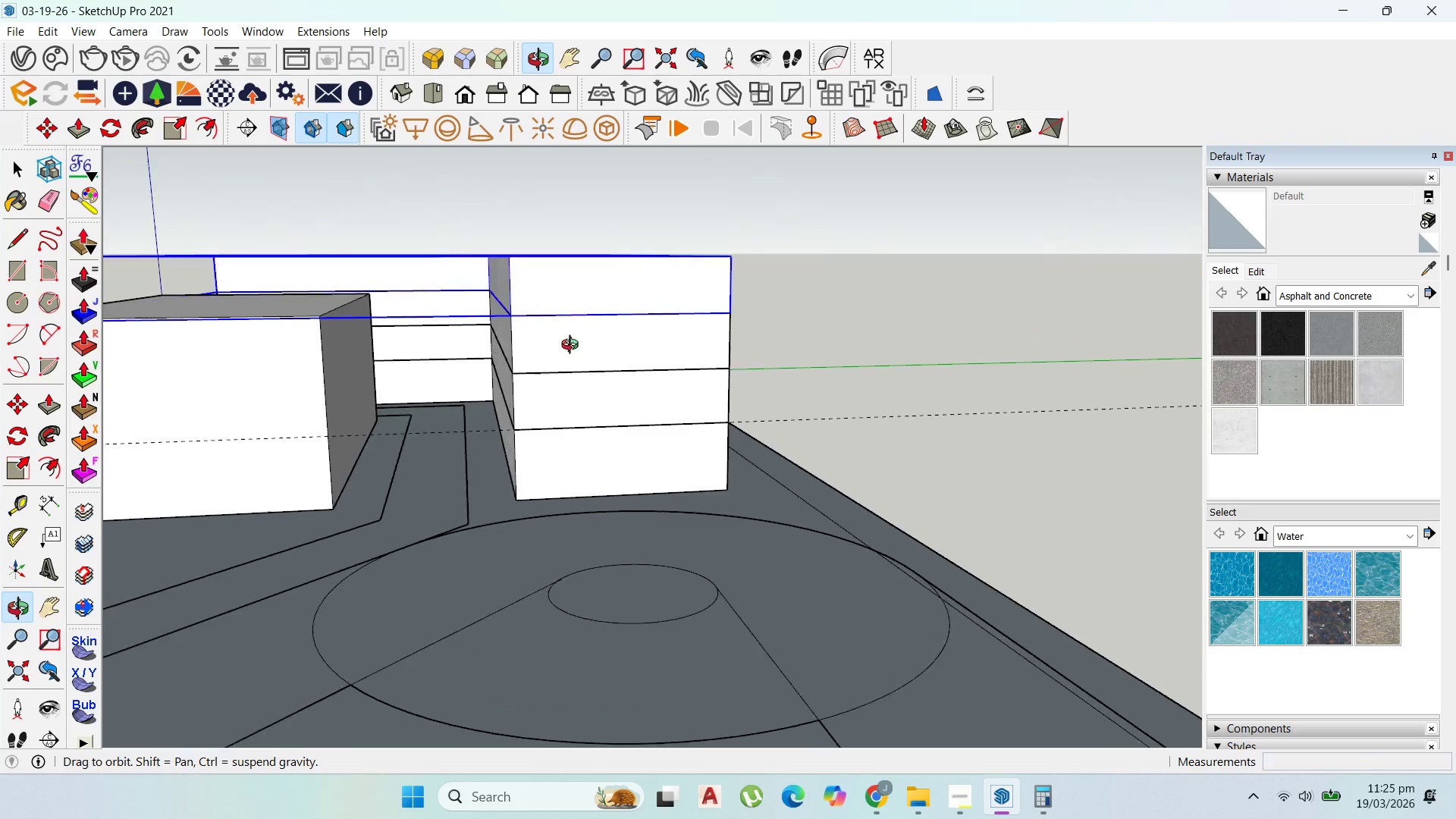 
scroll: coordinate [664, 328], scroll_direction: down, amount: 5.0
 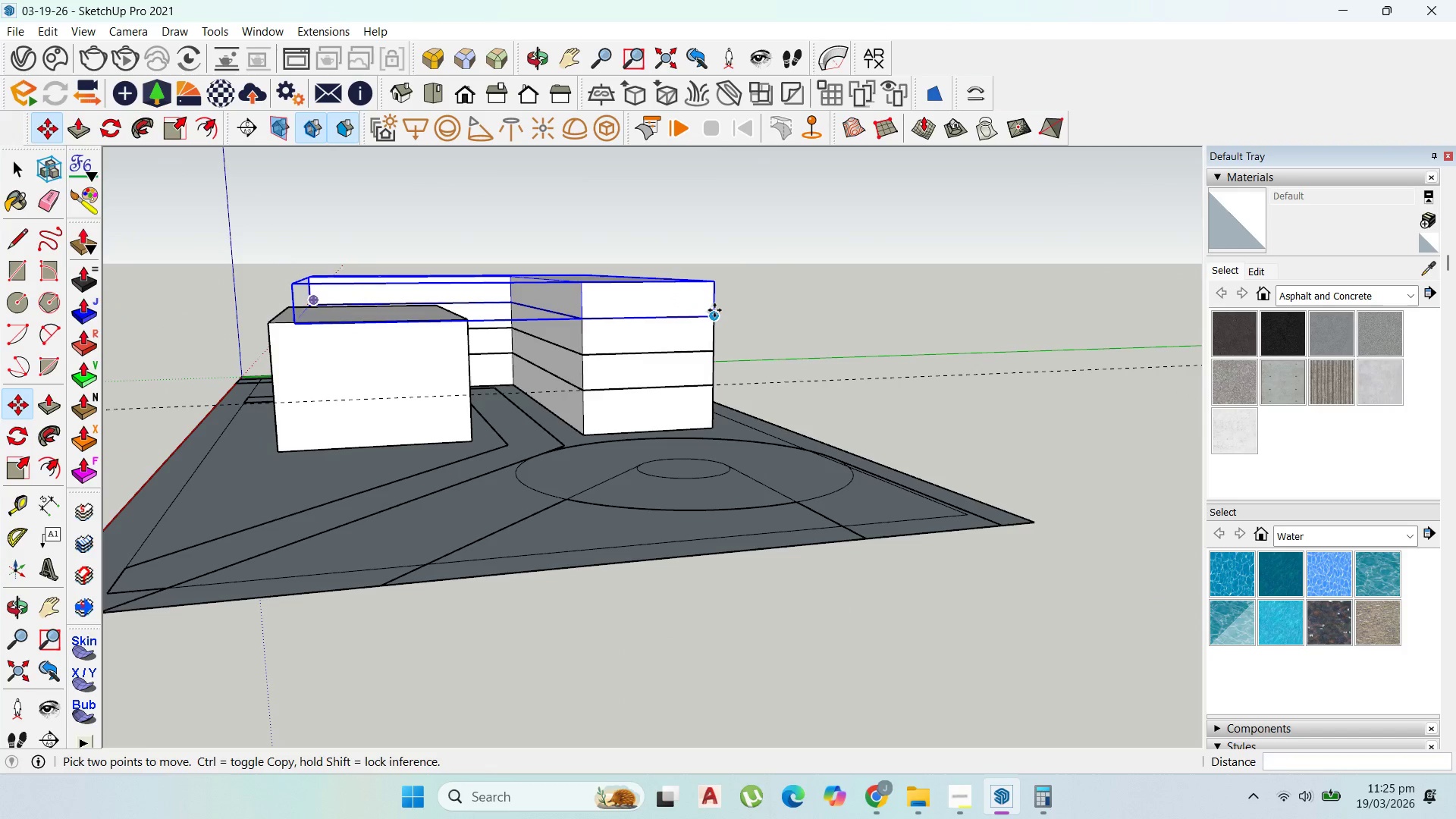 
left_click([714, 310])
 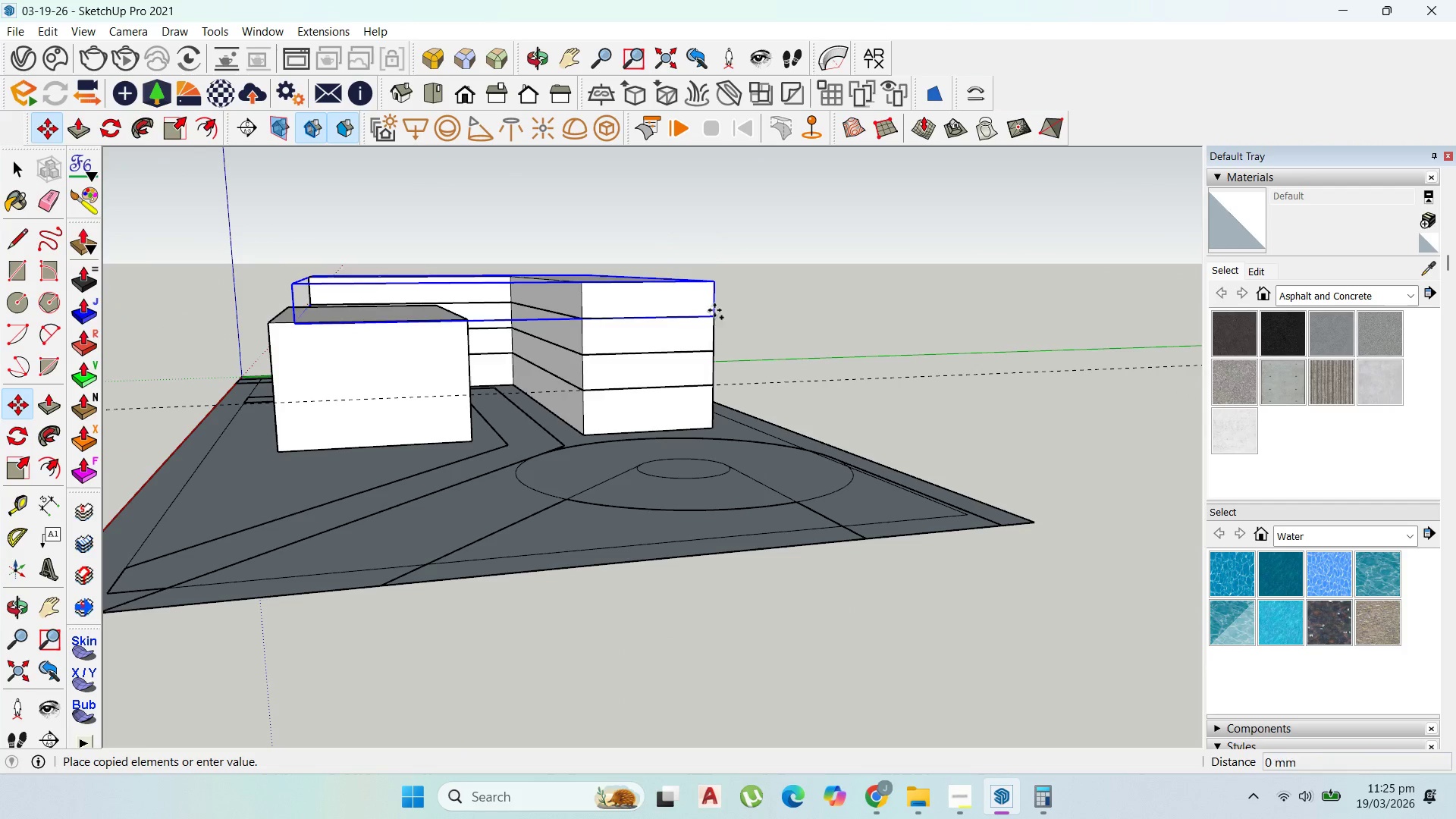 
key(Control+ControlLeft)
 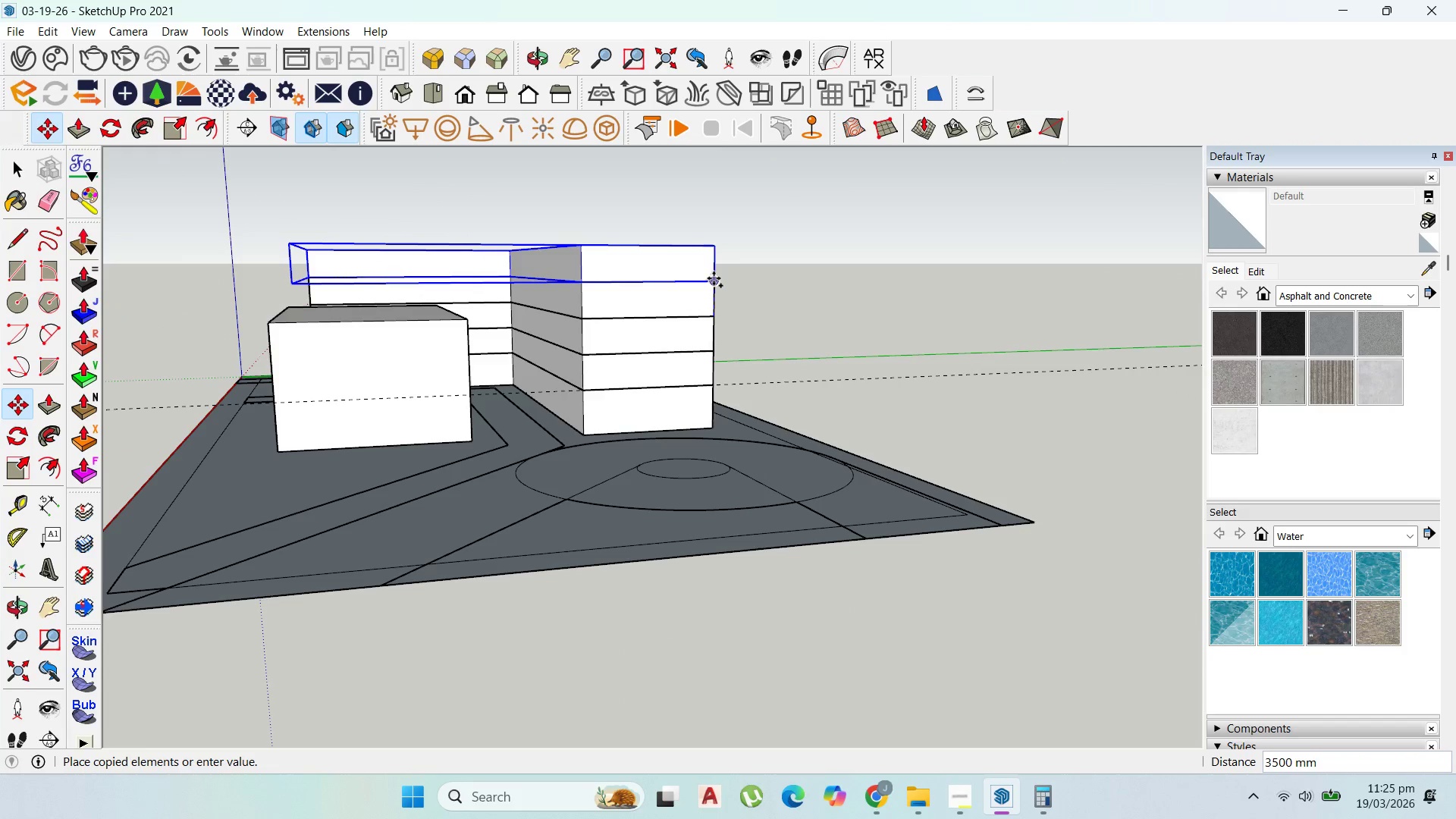 
left_click([714, 278])
 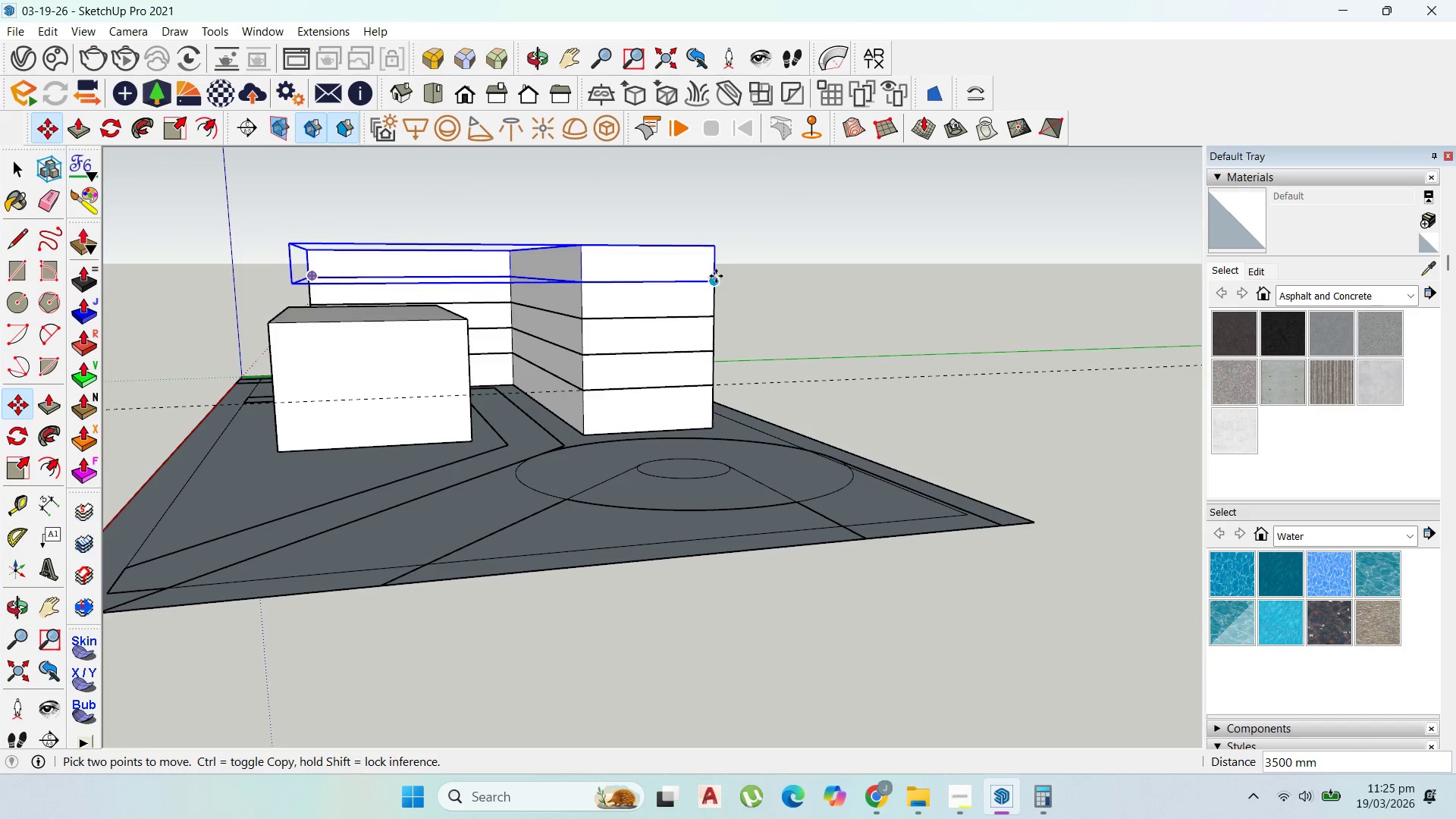 
left_click([716, 276])
 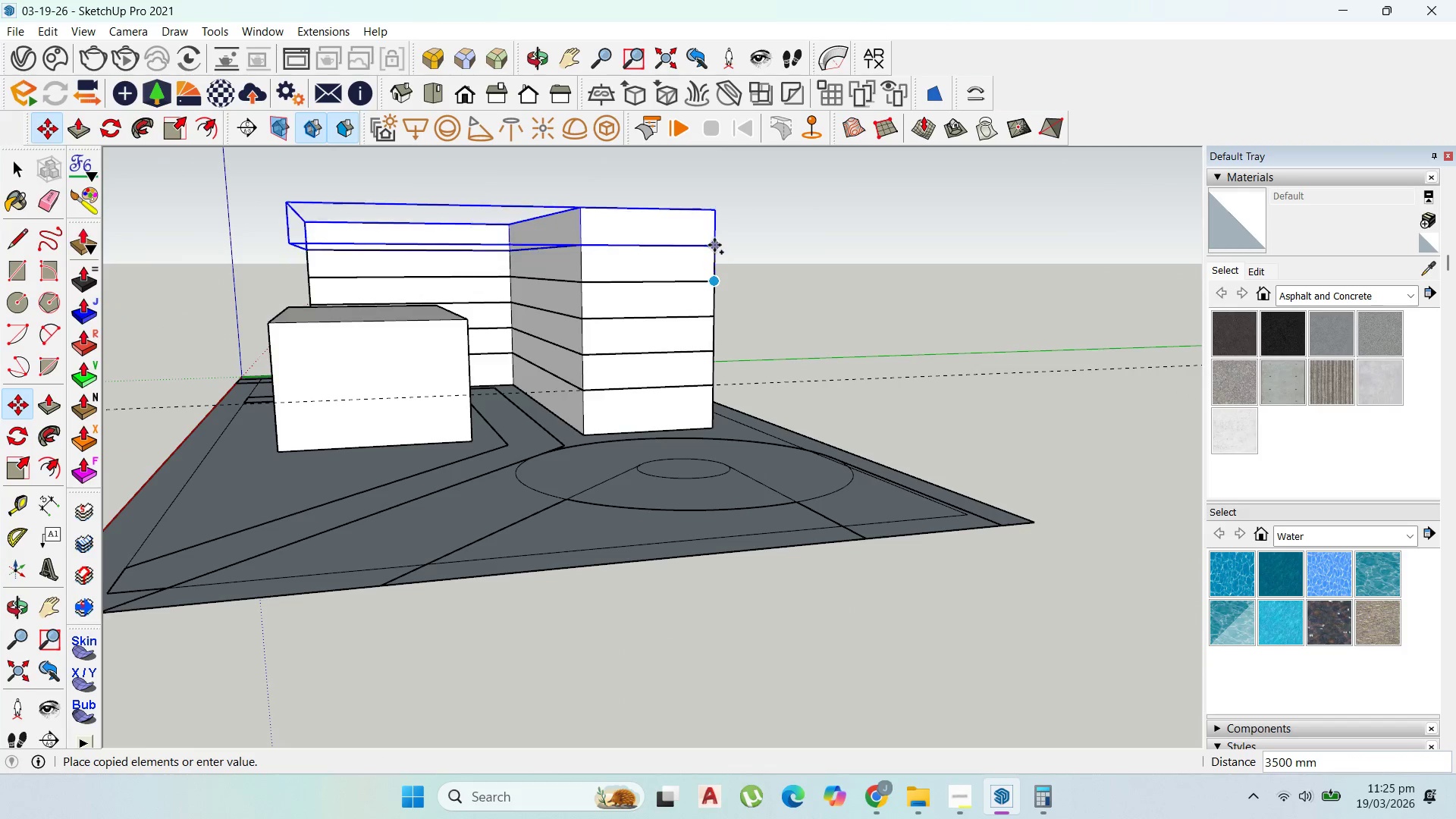 
key(Control+ControlLeft)
 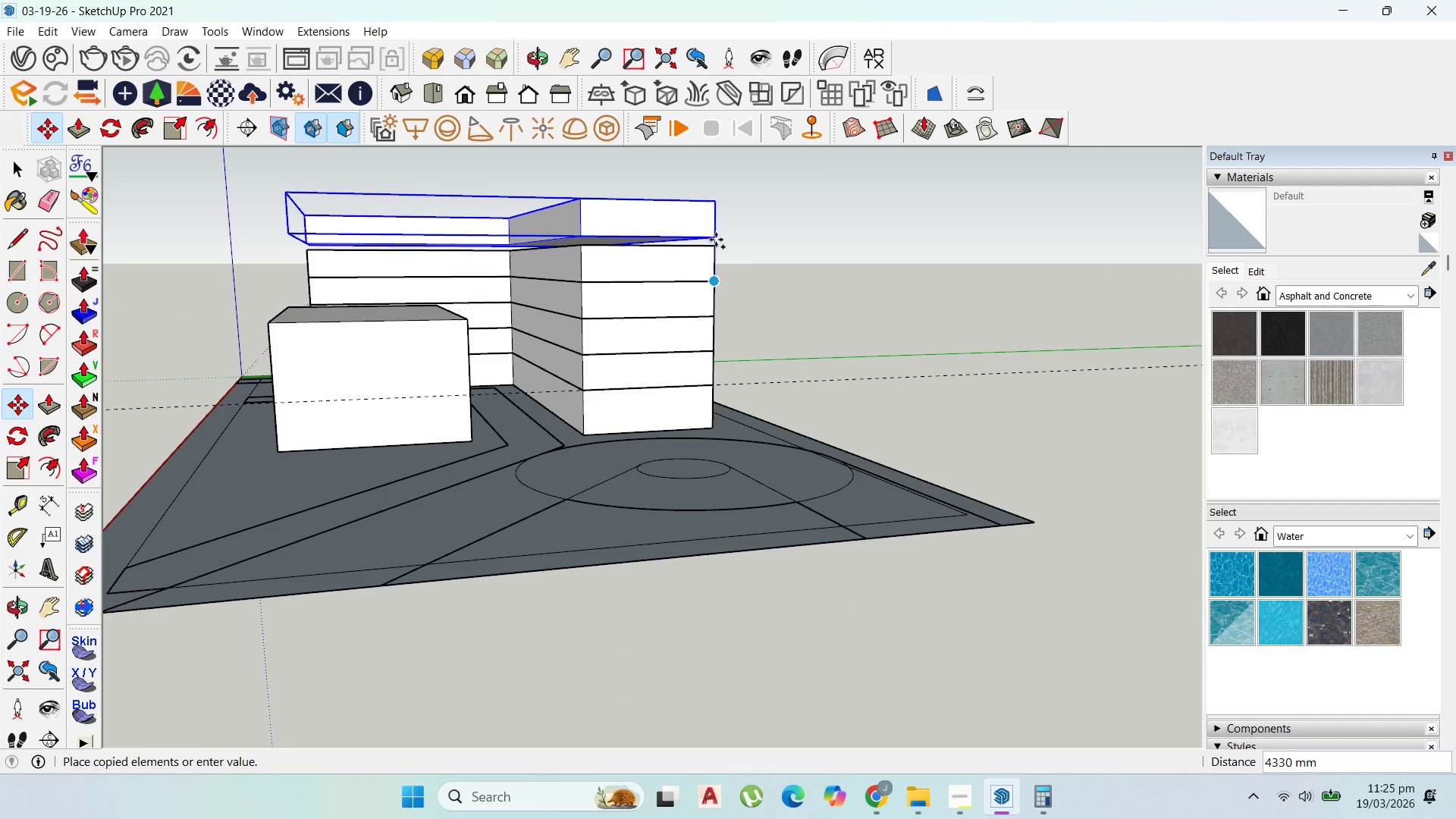 
left_click([715, 246])
 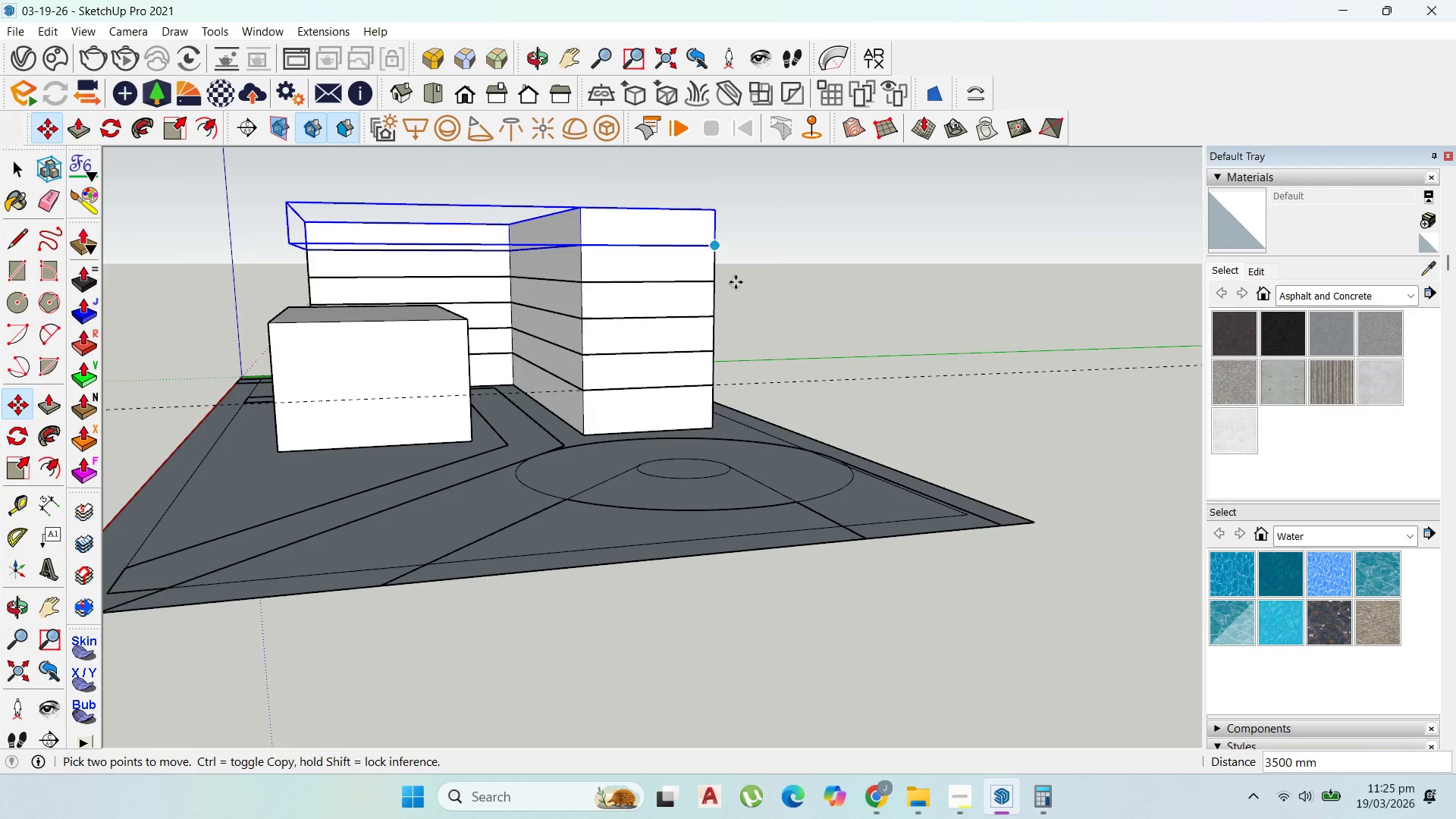 
scroll: coordinate [707, 293], scroll_direction: down, amount: 1.0
 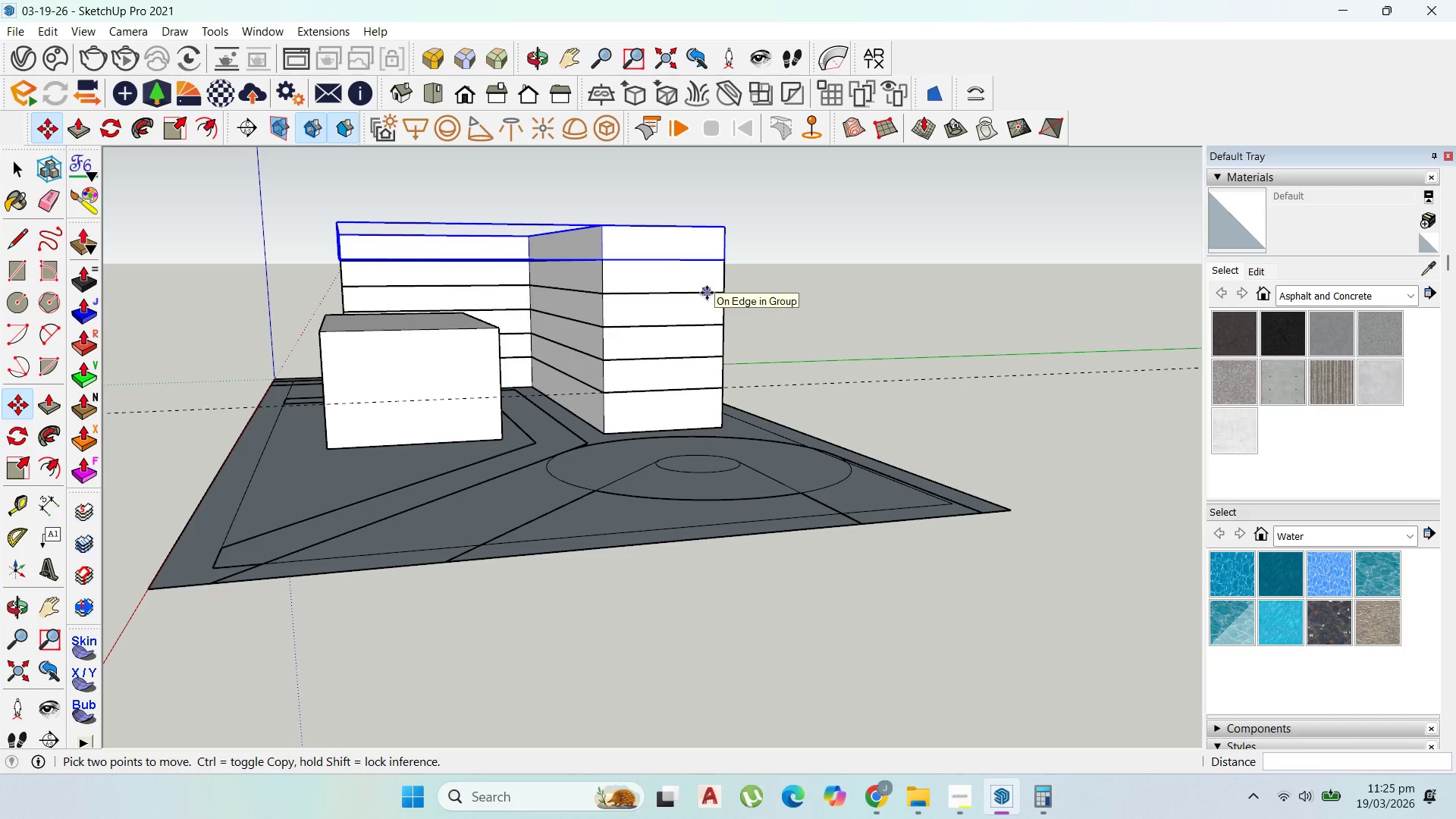 
key(Delete)
 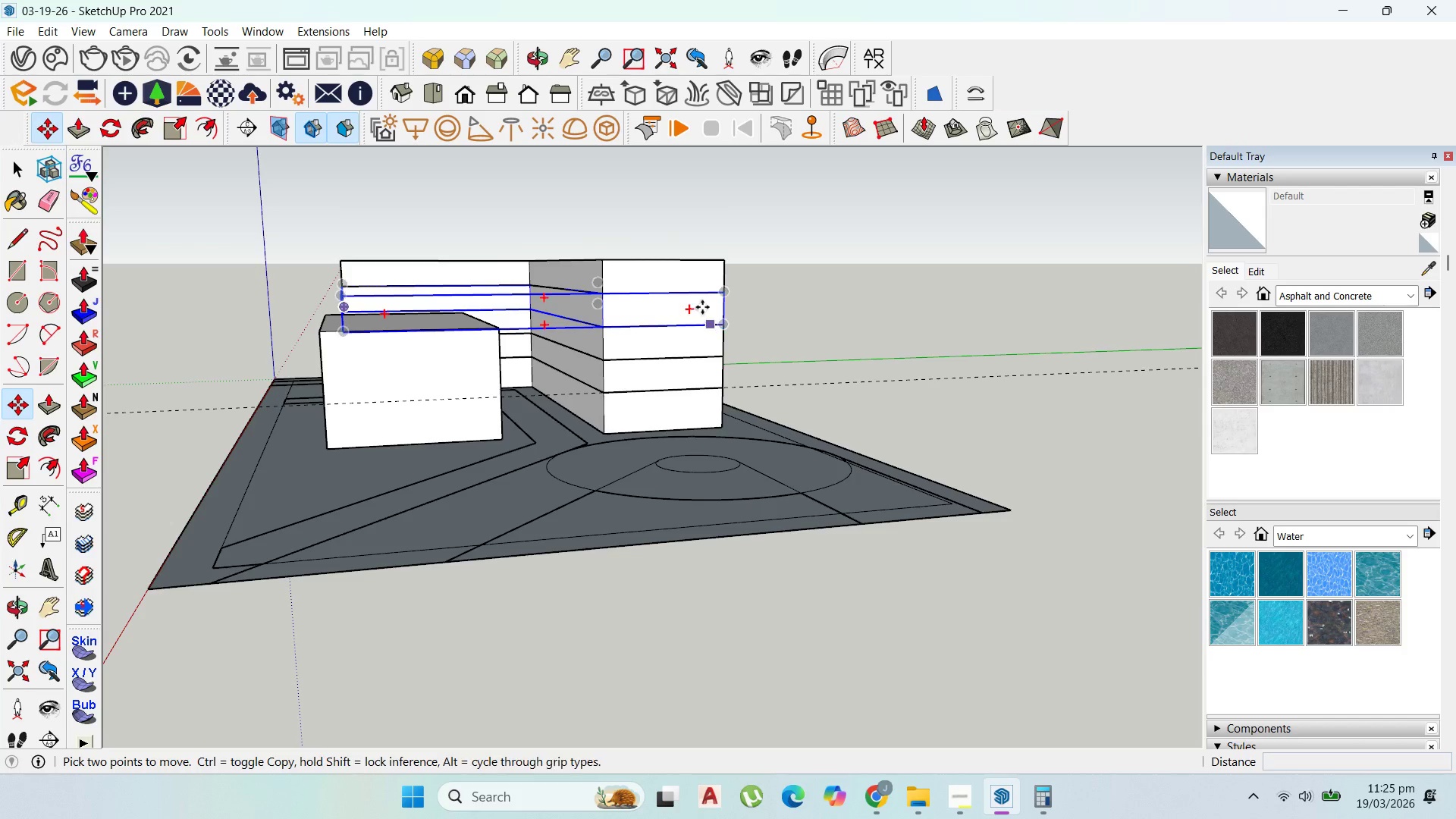 
scroll: coordinate [700, 304], scroll_direction: up, amount: 1.0
 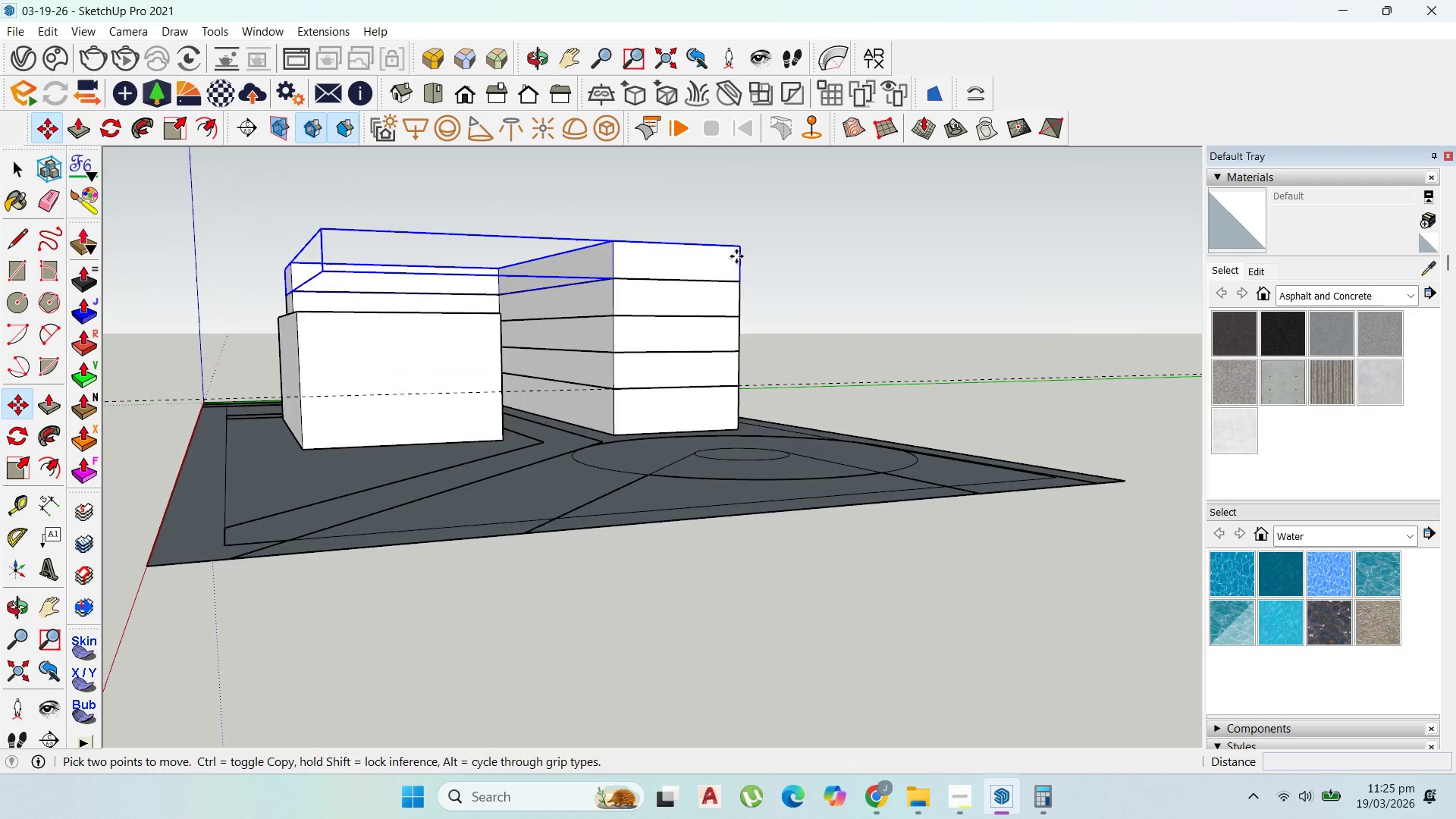 
scroll: coordinate [734, 351], scroll_direction: down, amount: 4.0
 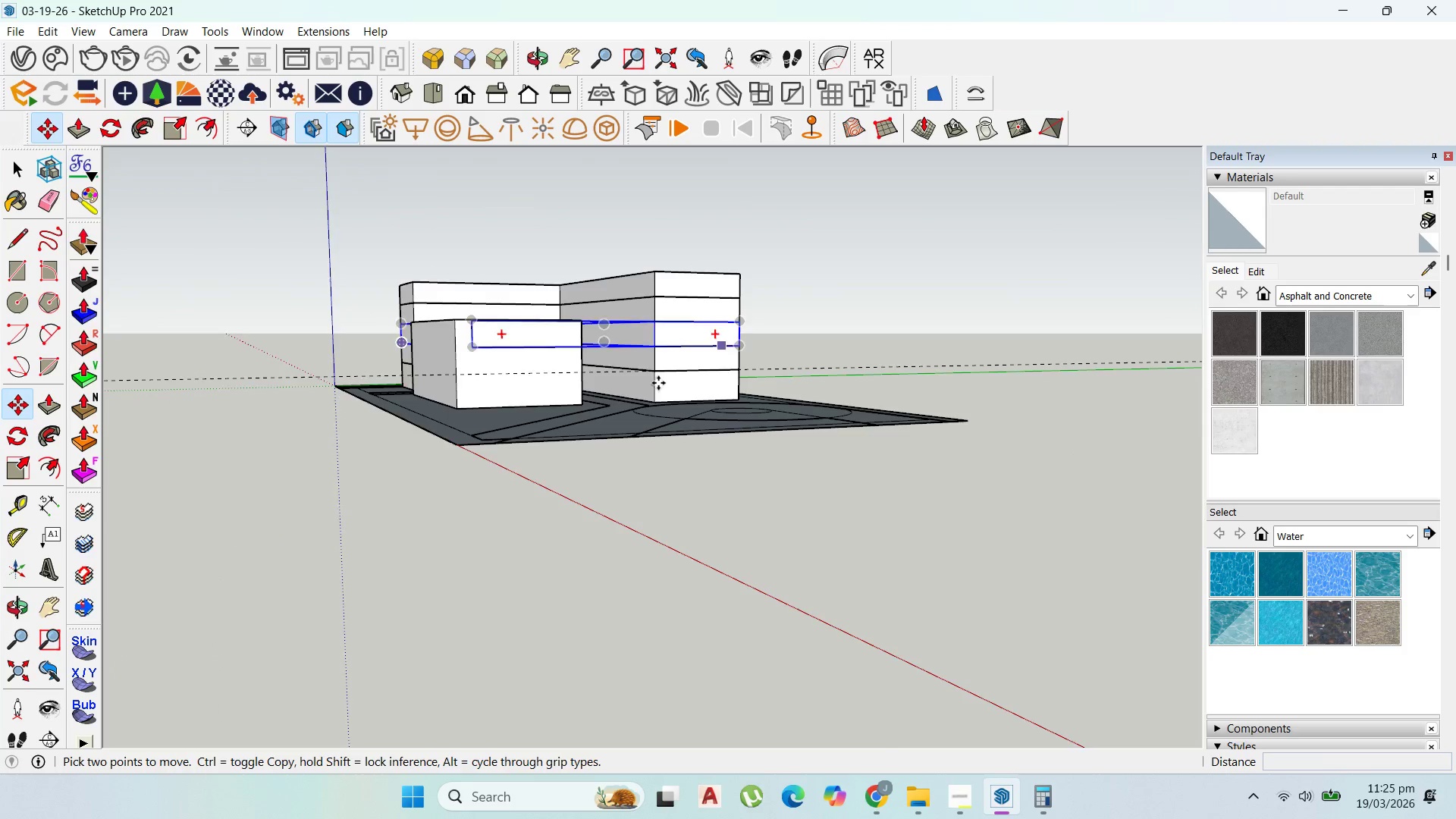 
scroll: coordinate [657, 372], scroll_direction: up, amount: 5.0
 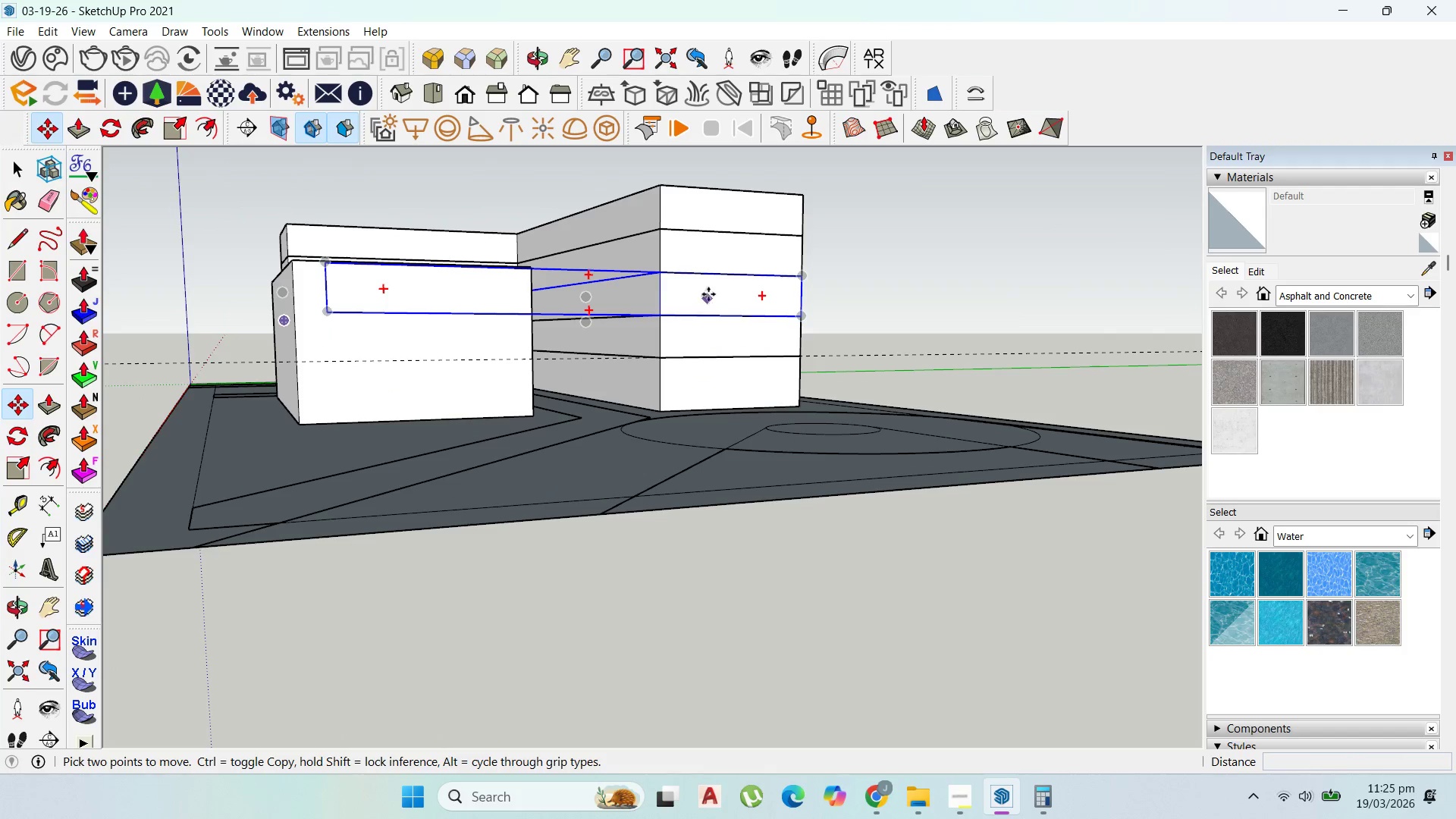 
scroll: coordinate [734, 207], scroll_direction: down, amount: 3.0
 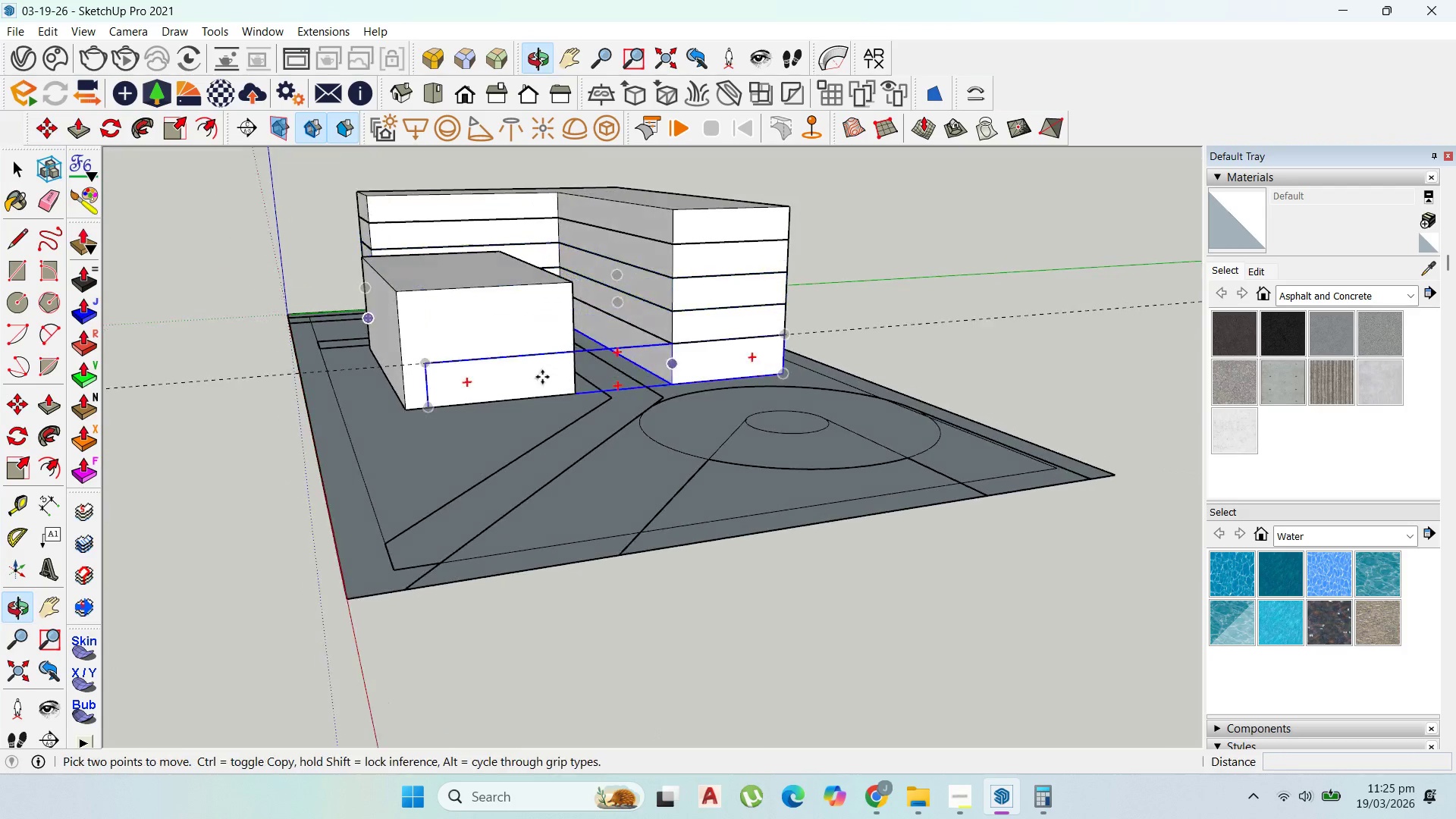 
scroll: coordinate [230, 240], scroll_direction: up, amount: 1.0
 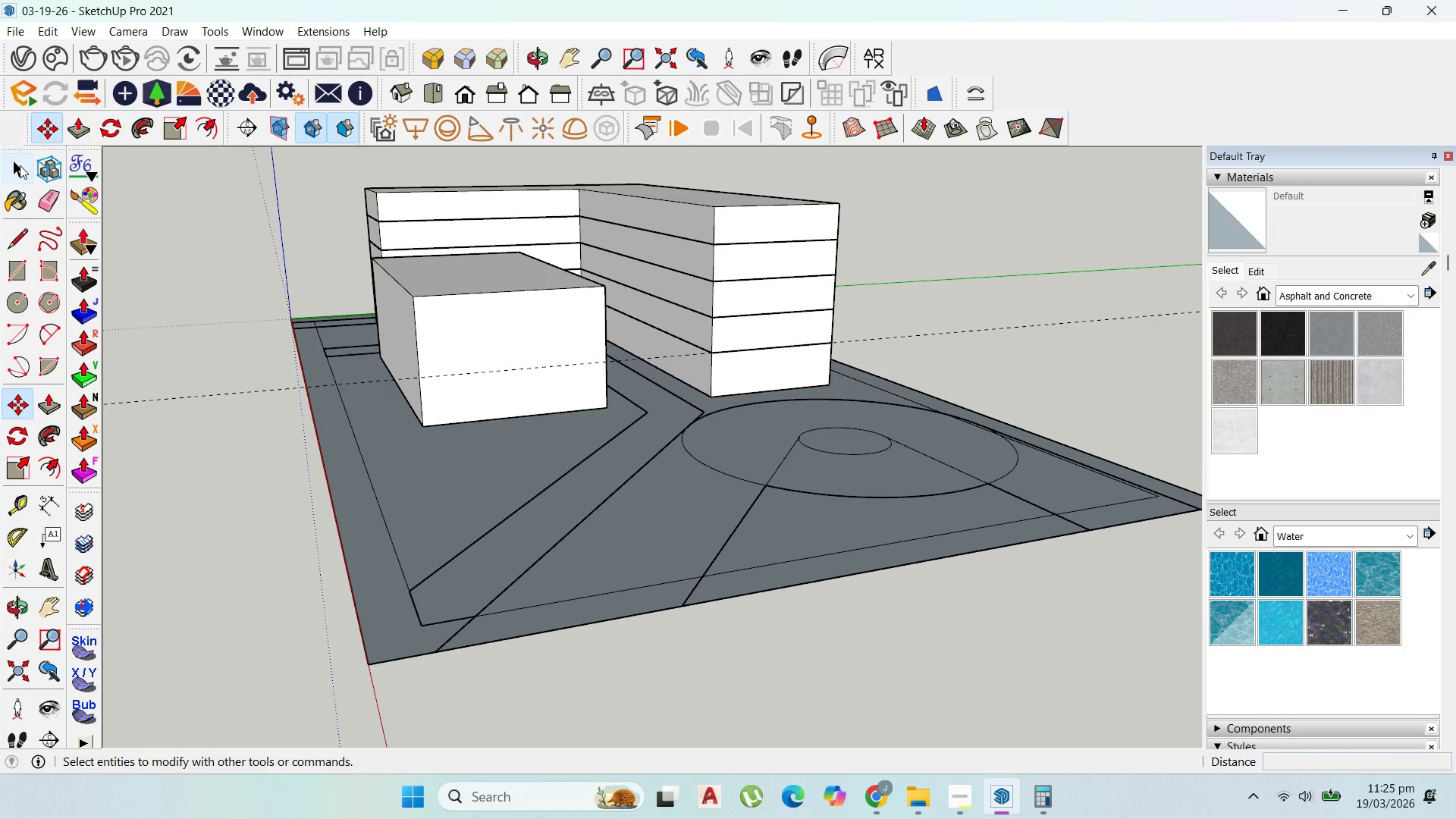 
left_click([22, 167])
 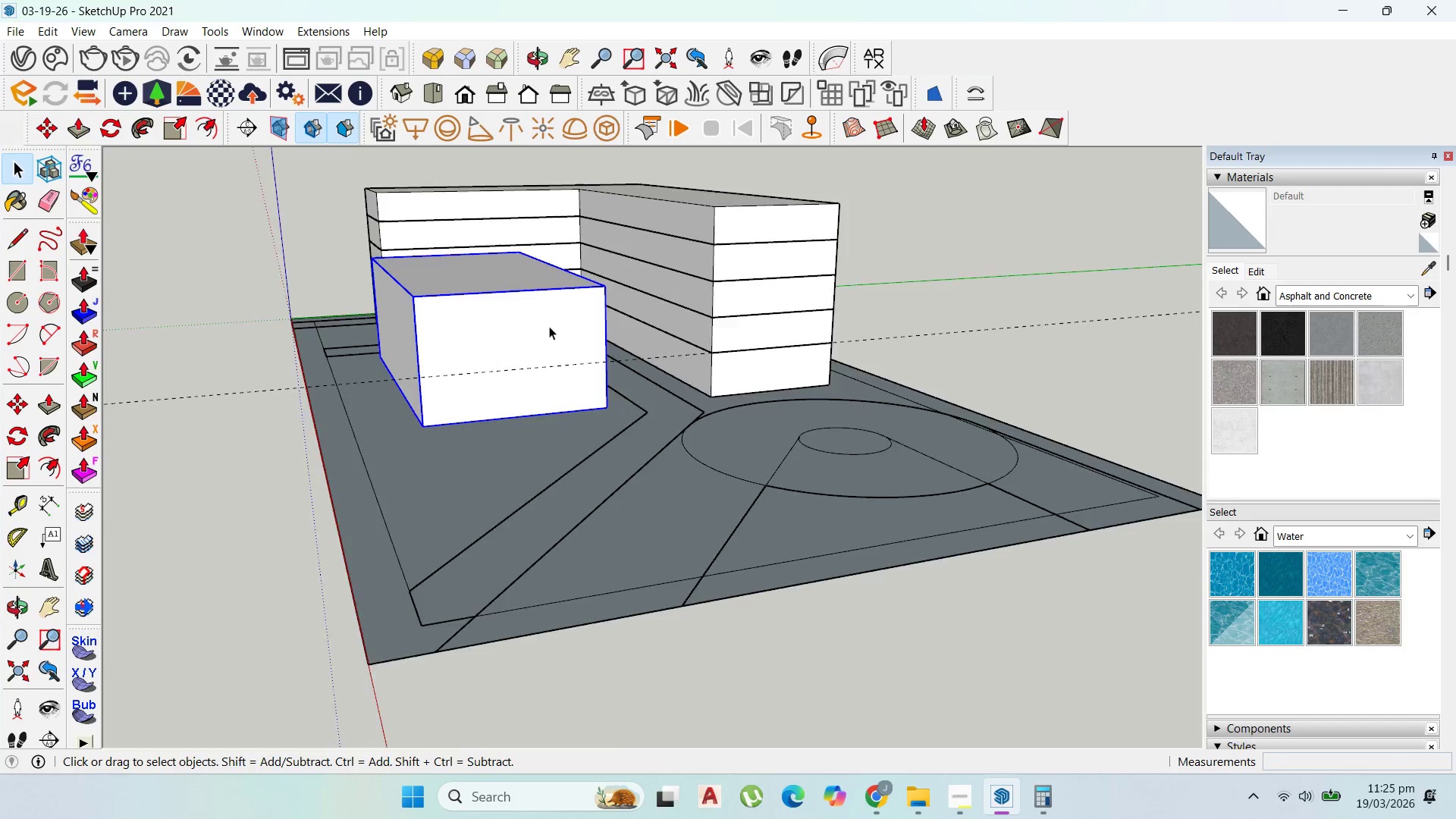 
left_click_drag(start_coordinate=[548, 325], to_coordinate=[545, 318])
 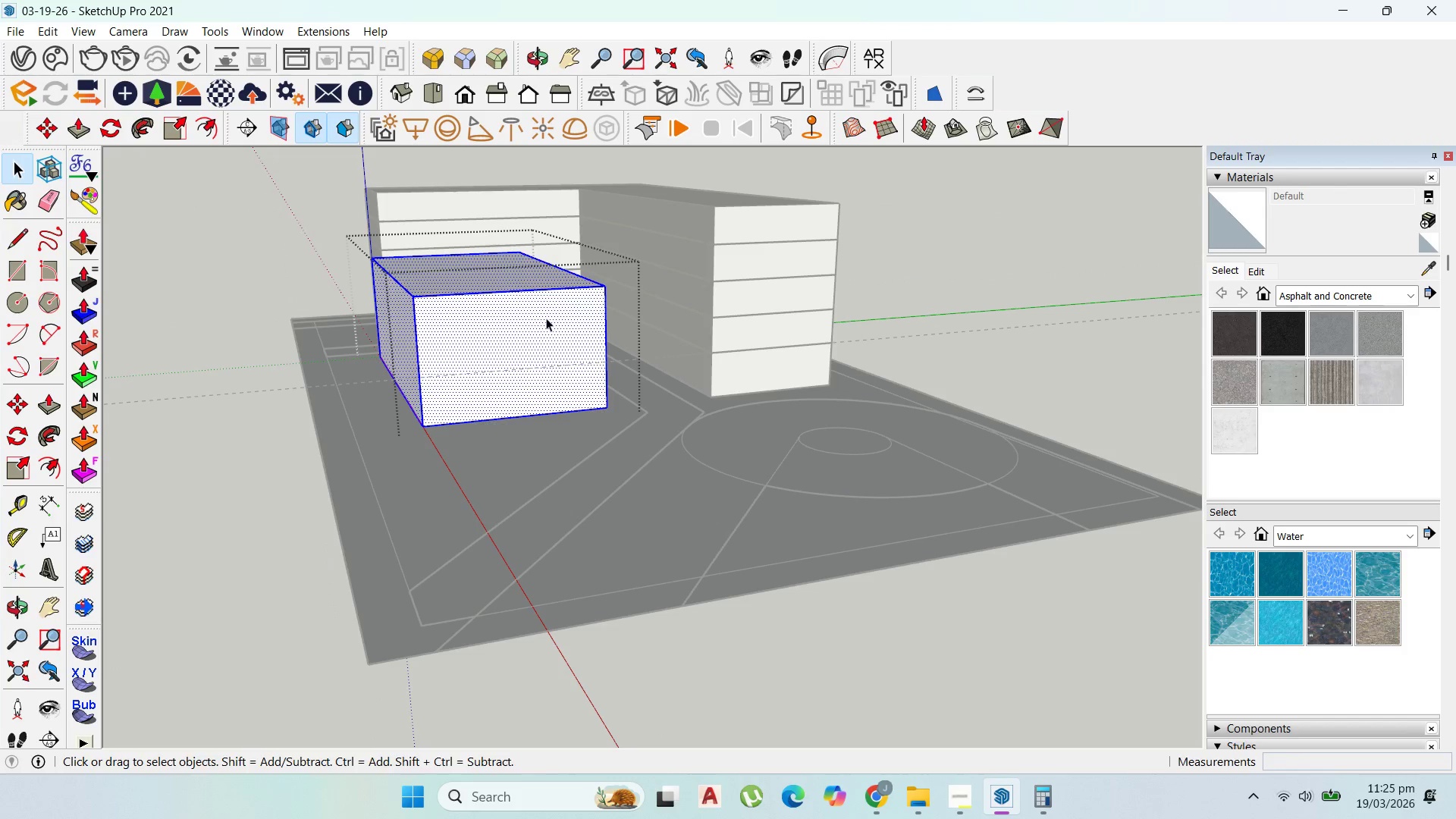 
key(P)
 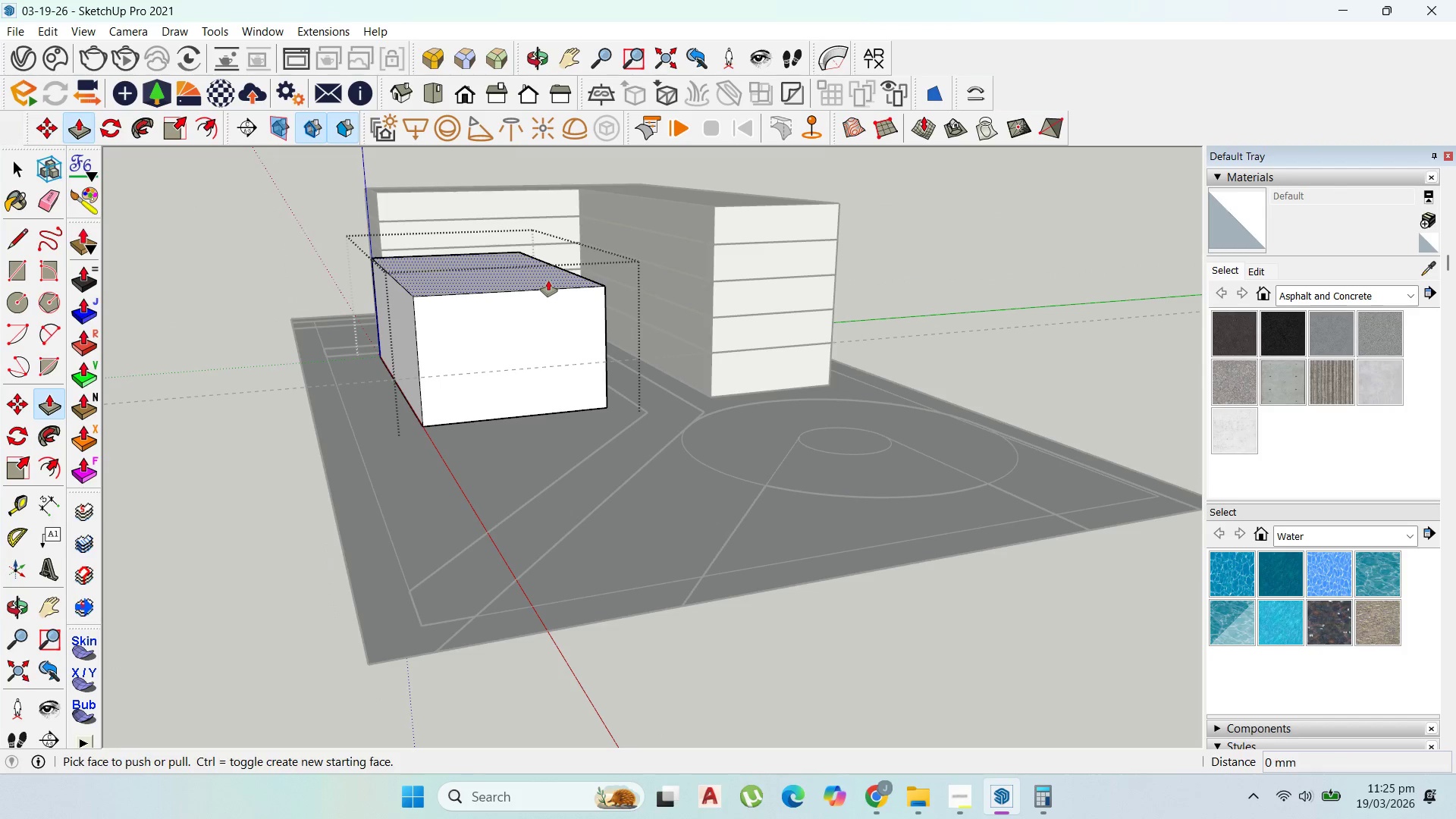 
left_click_drag(start_coordinate=[548, 281], to_coordinate=[713, 354])
 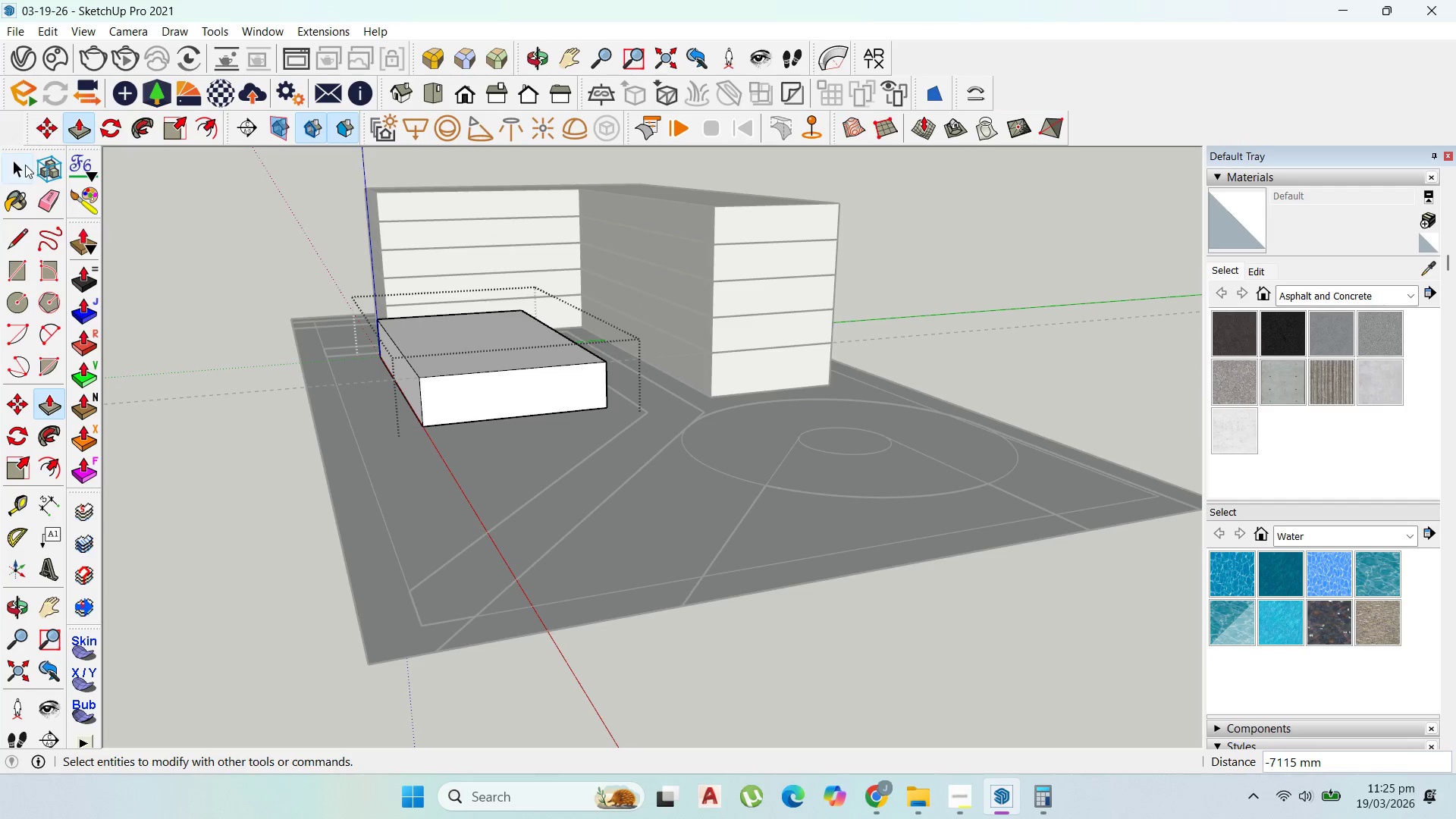 
key(Escape)
 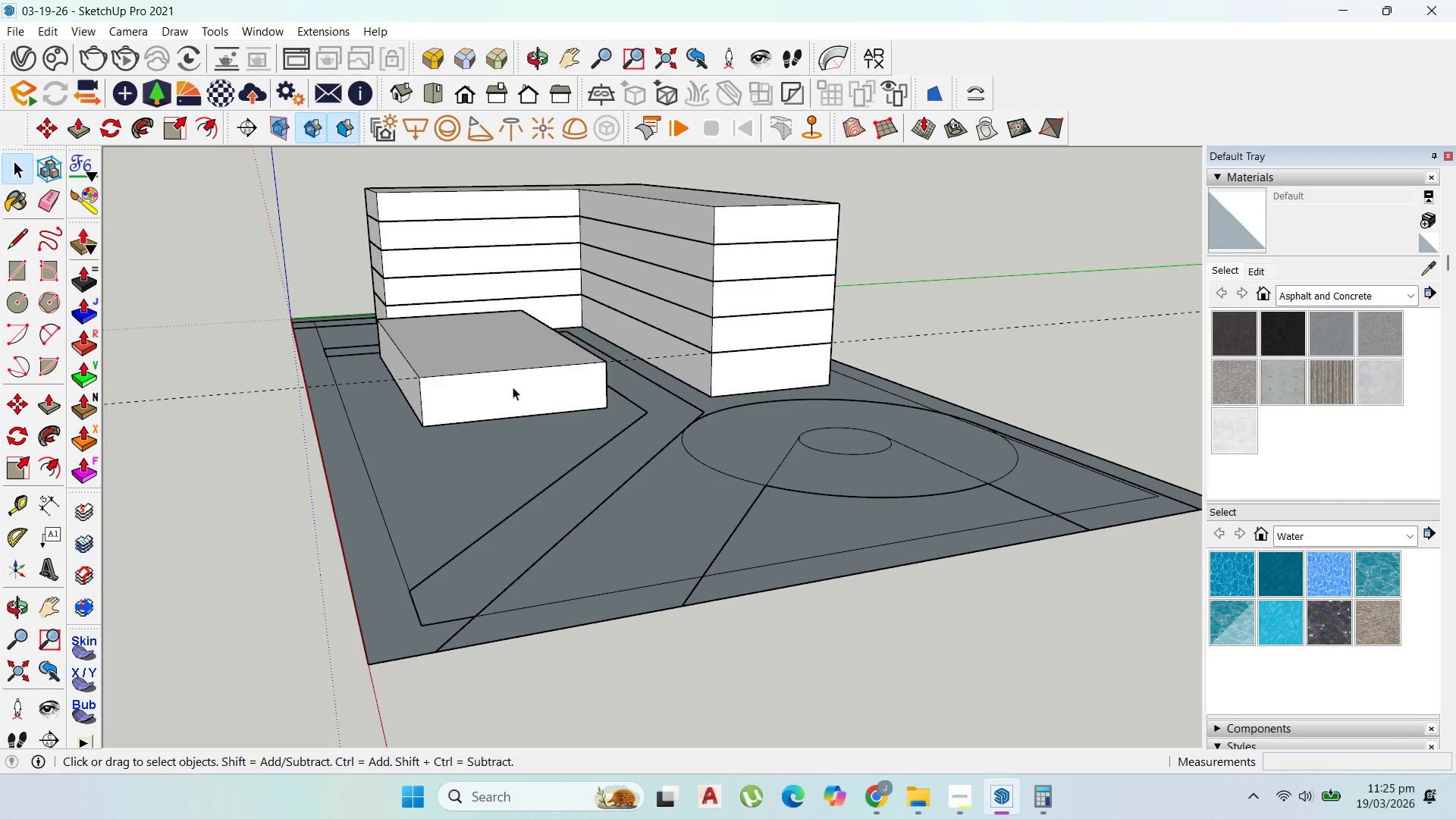 
left_click([539, 394])
 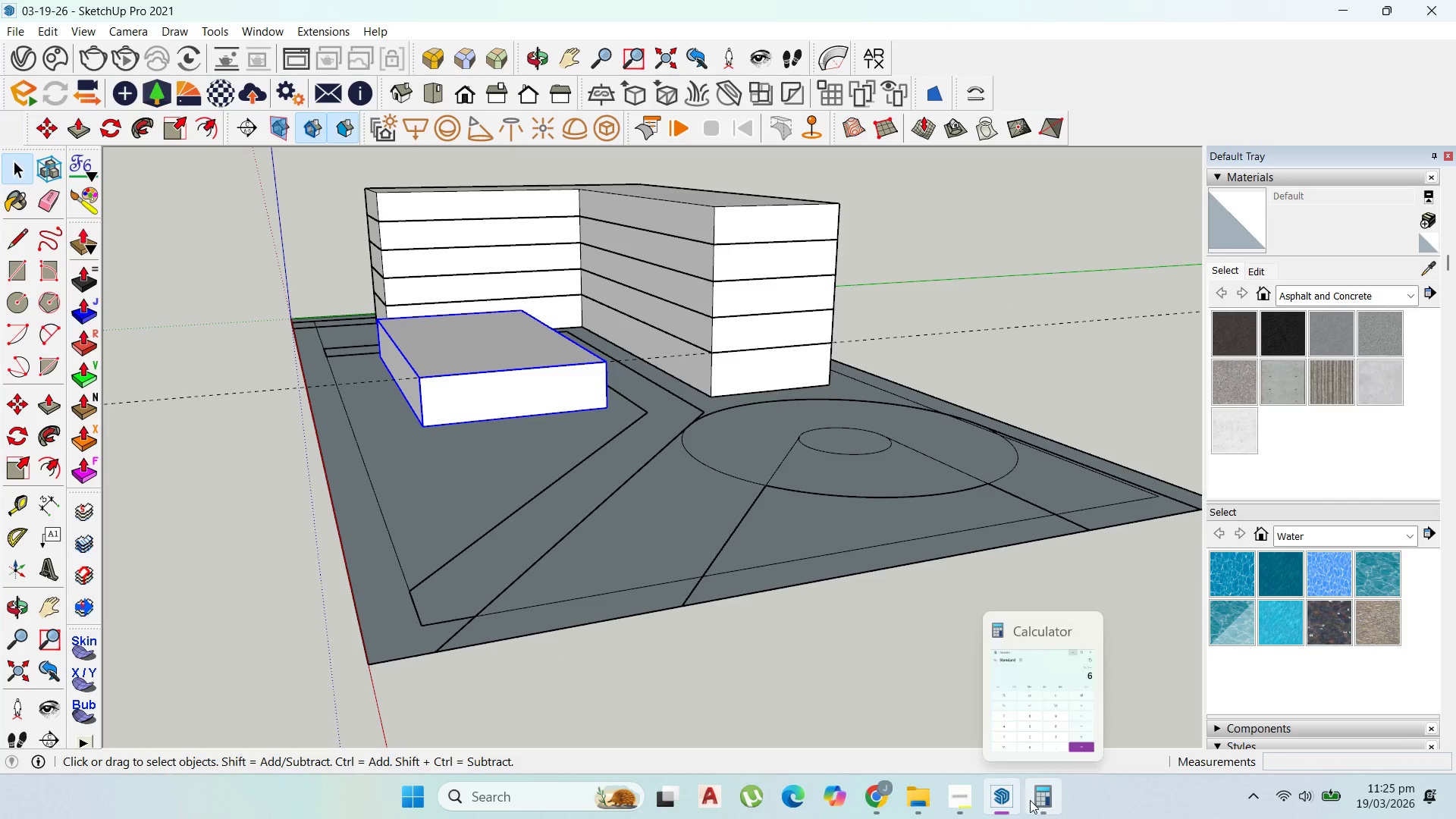 
left_click([965, 799])